 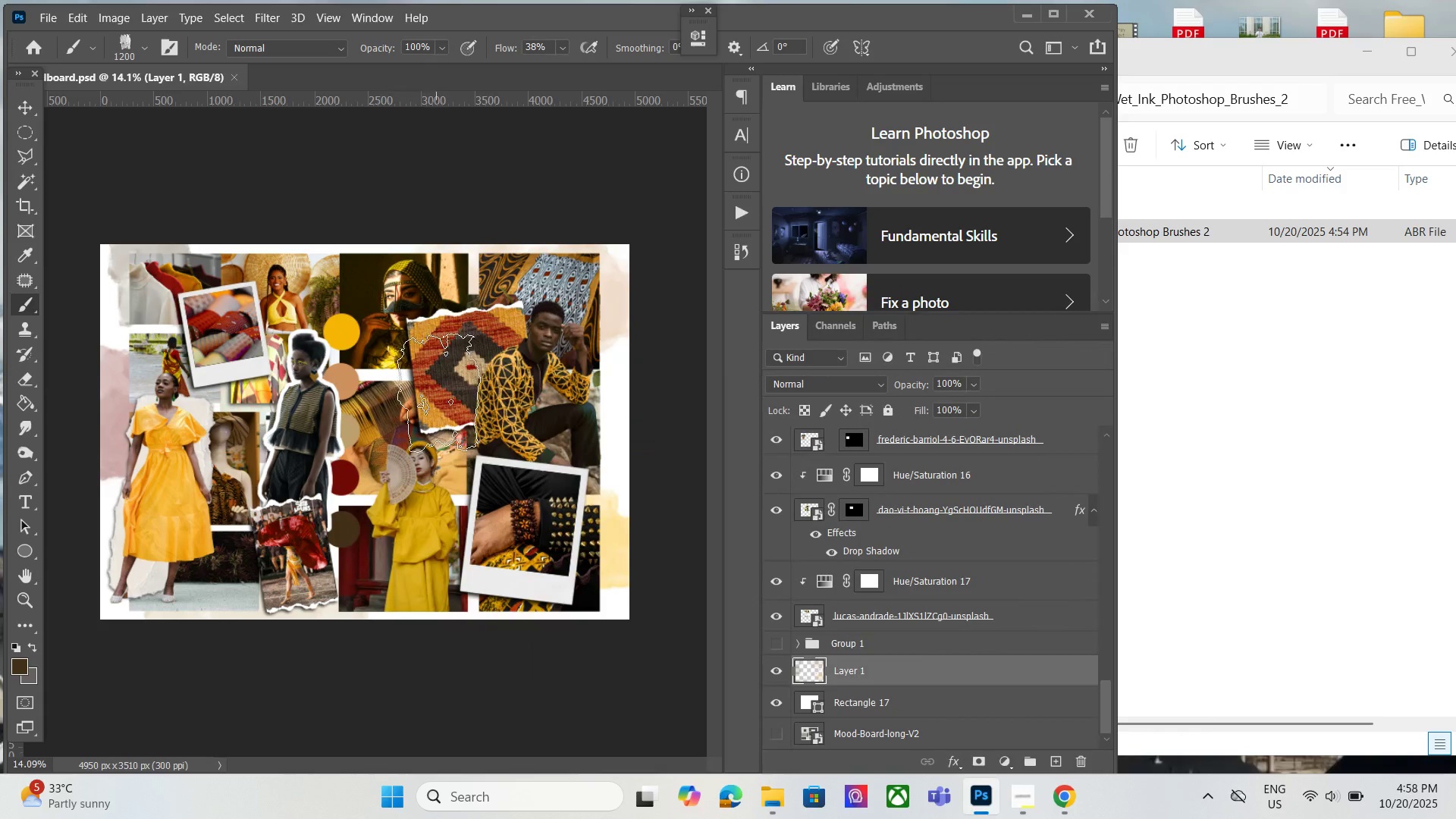 
scroll: coordinate [316, 263], scroll_direction: up, amount: 1.0
 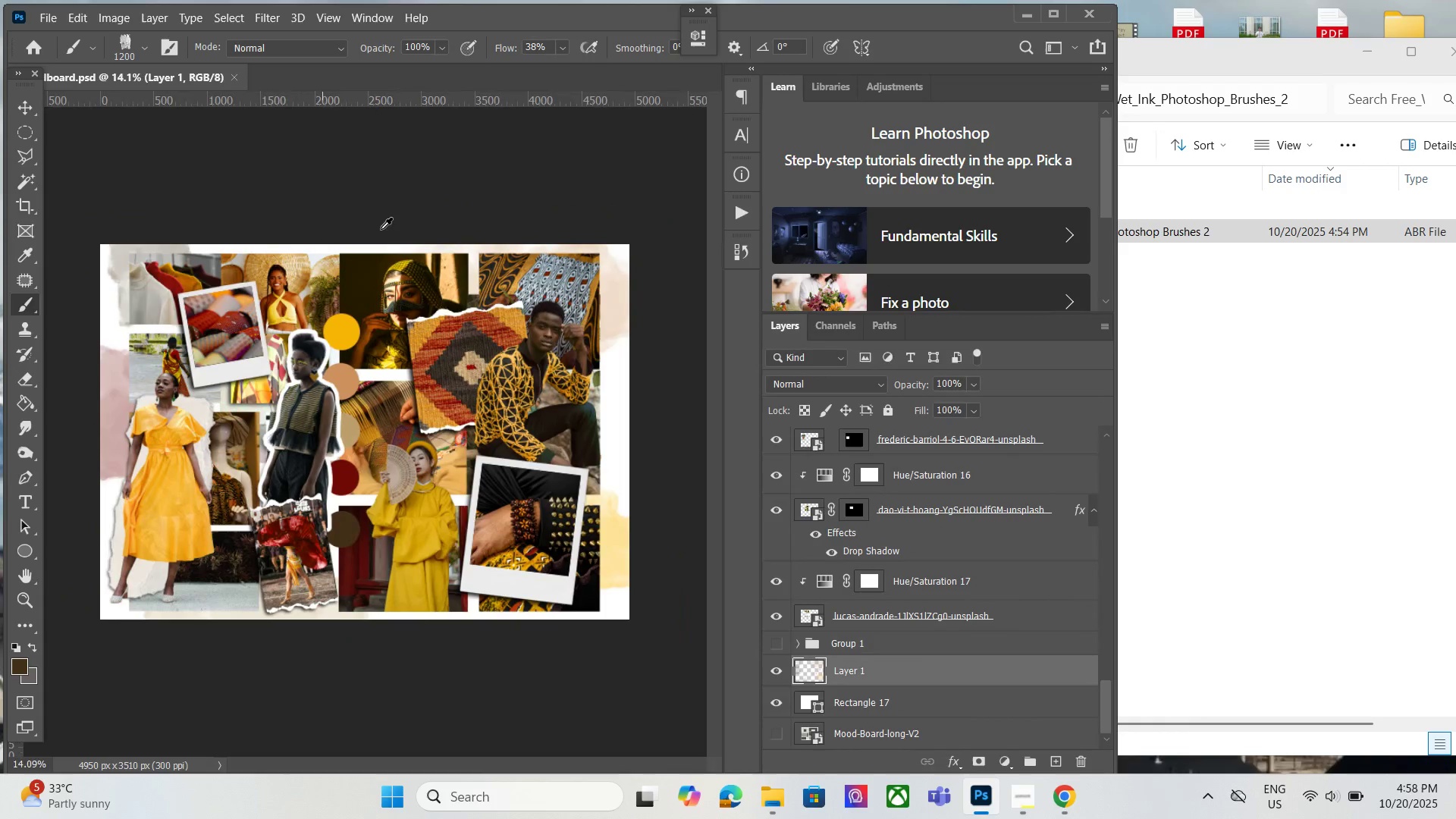 
key(Alt+AltLeft)
 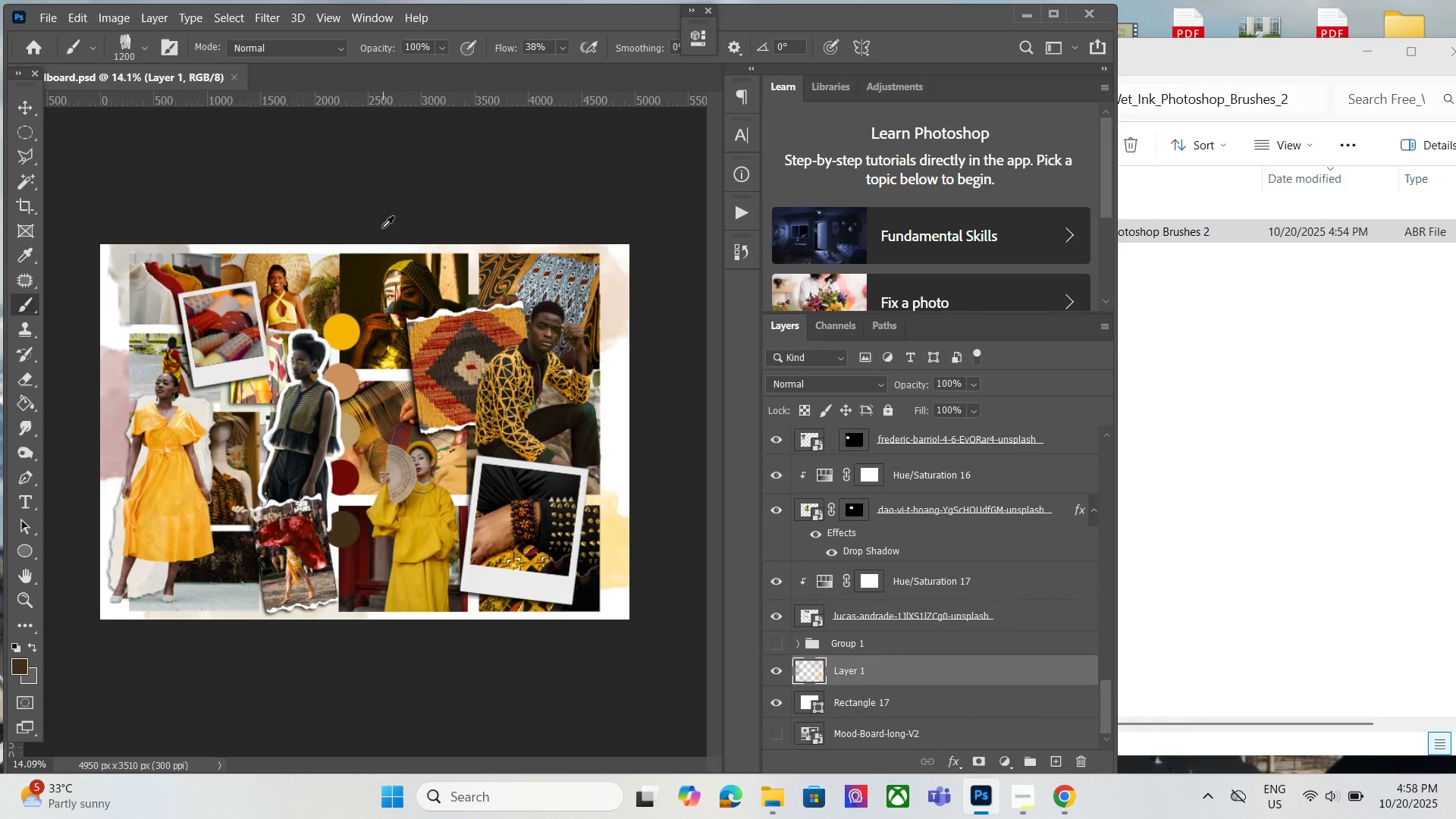 
key(Alt+AltLeft)
 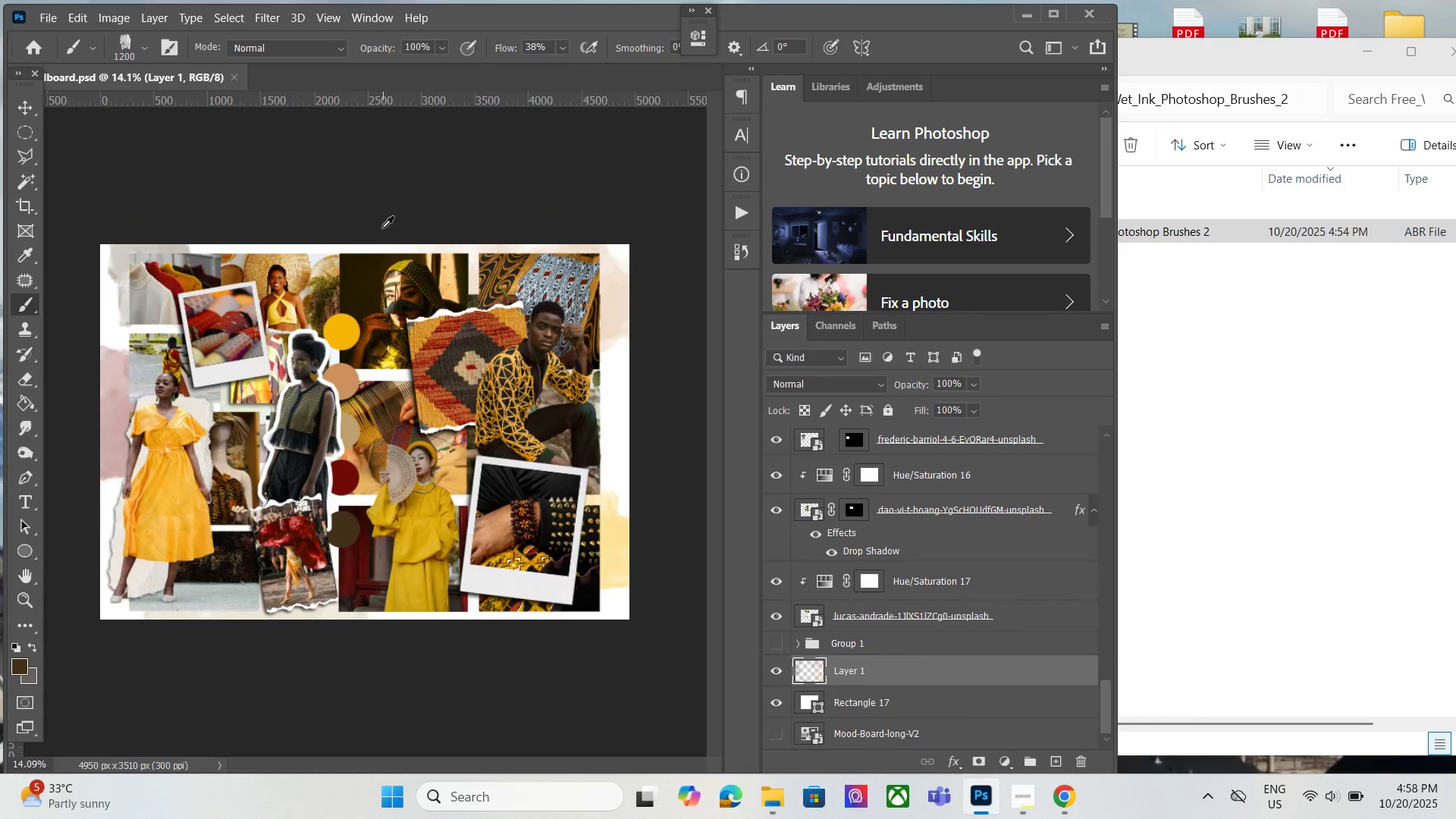 
key(Alt+AltLeft)
 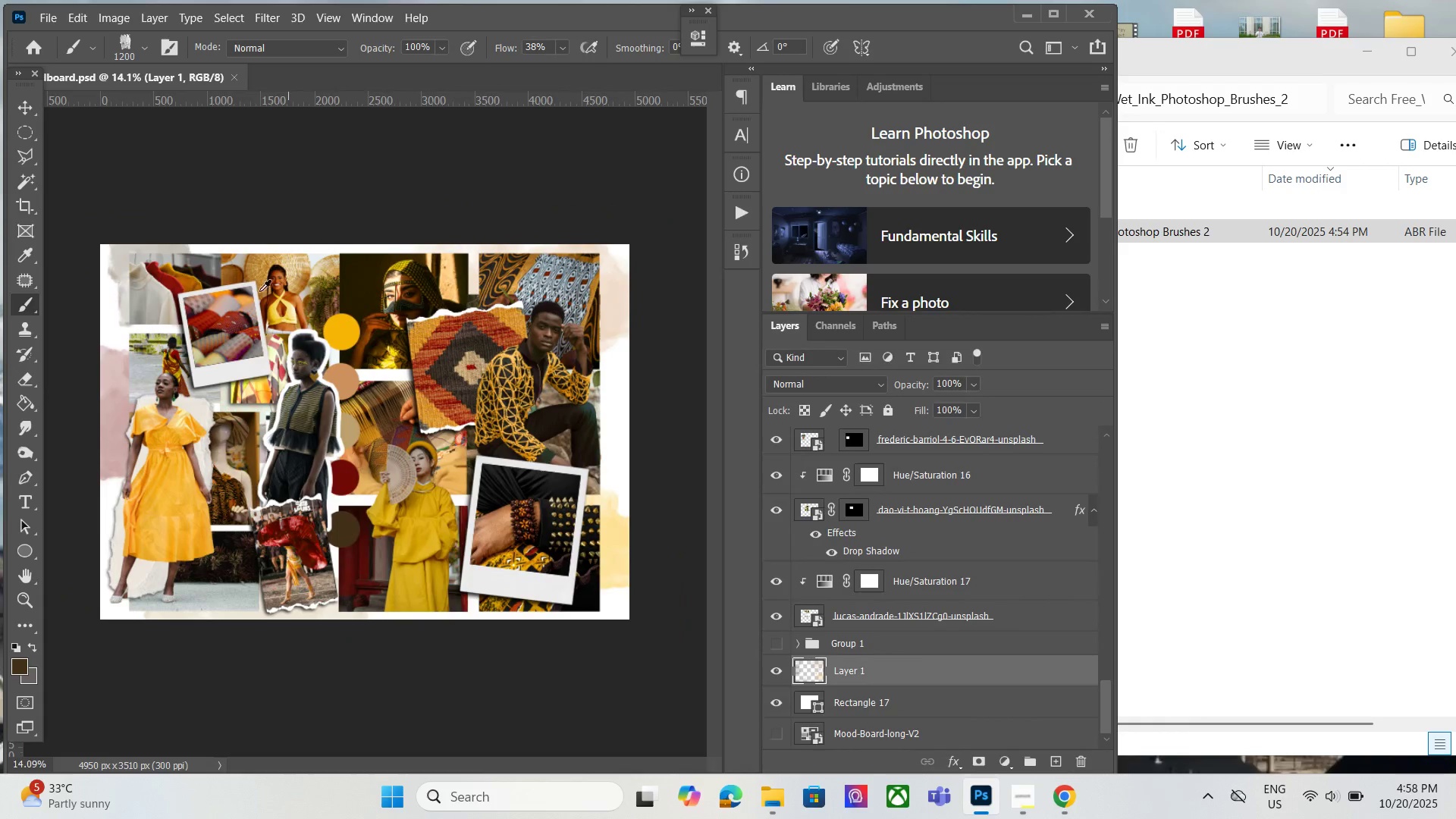 
key(Alt+AltLeft)
 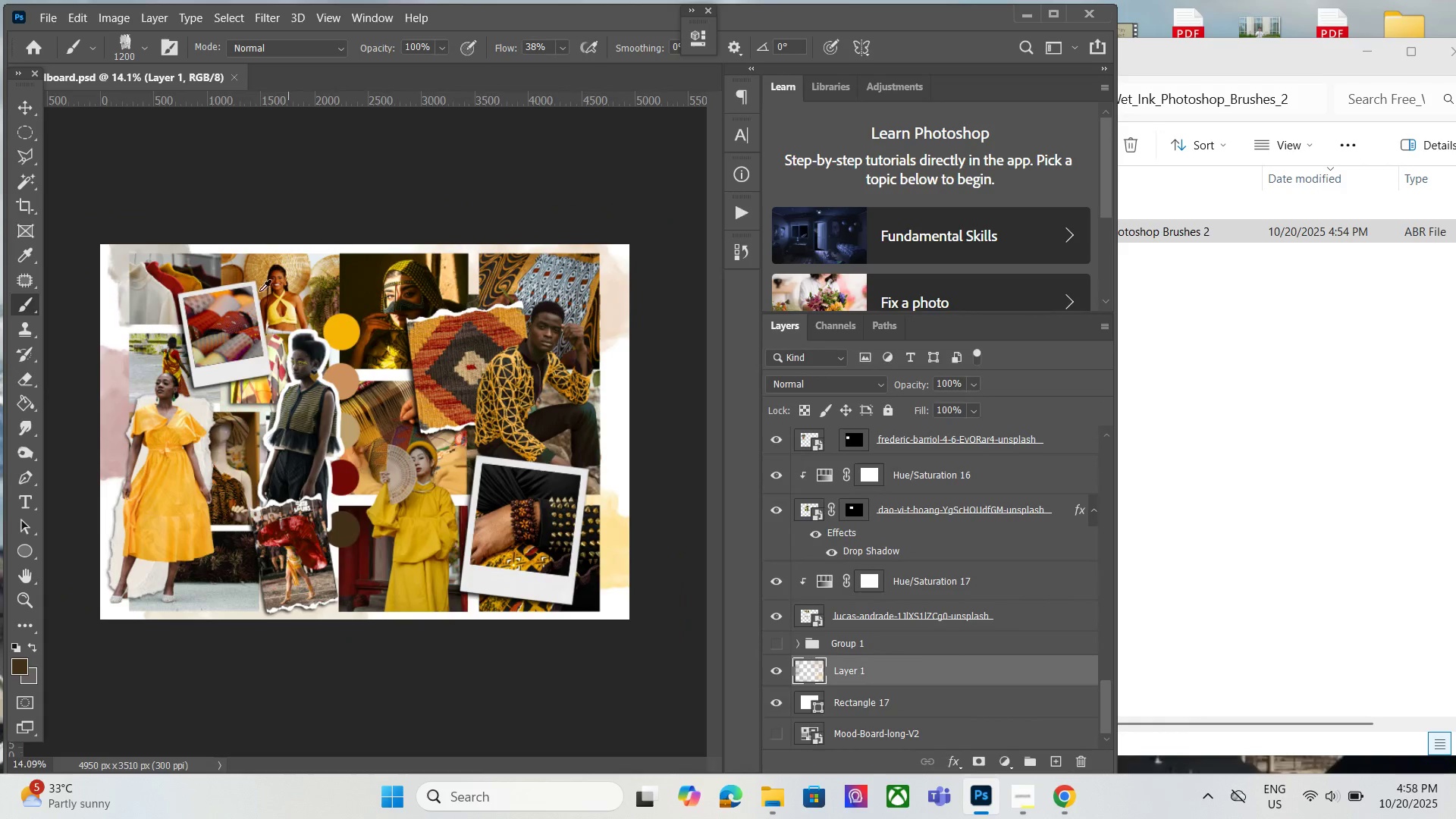 
key(Alt+AltLeft)
 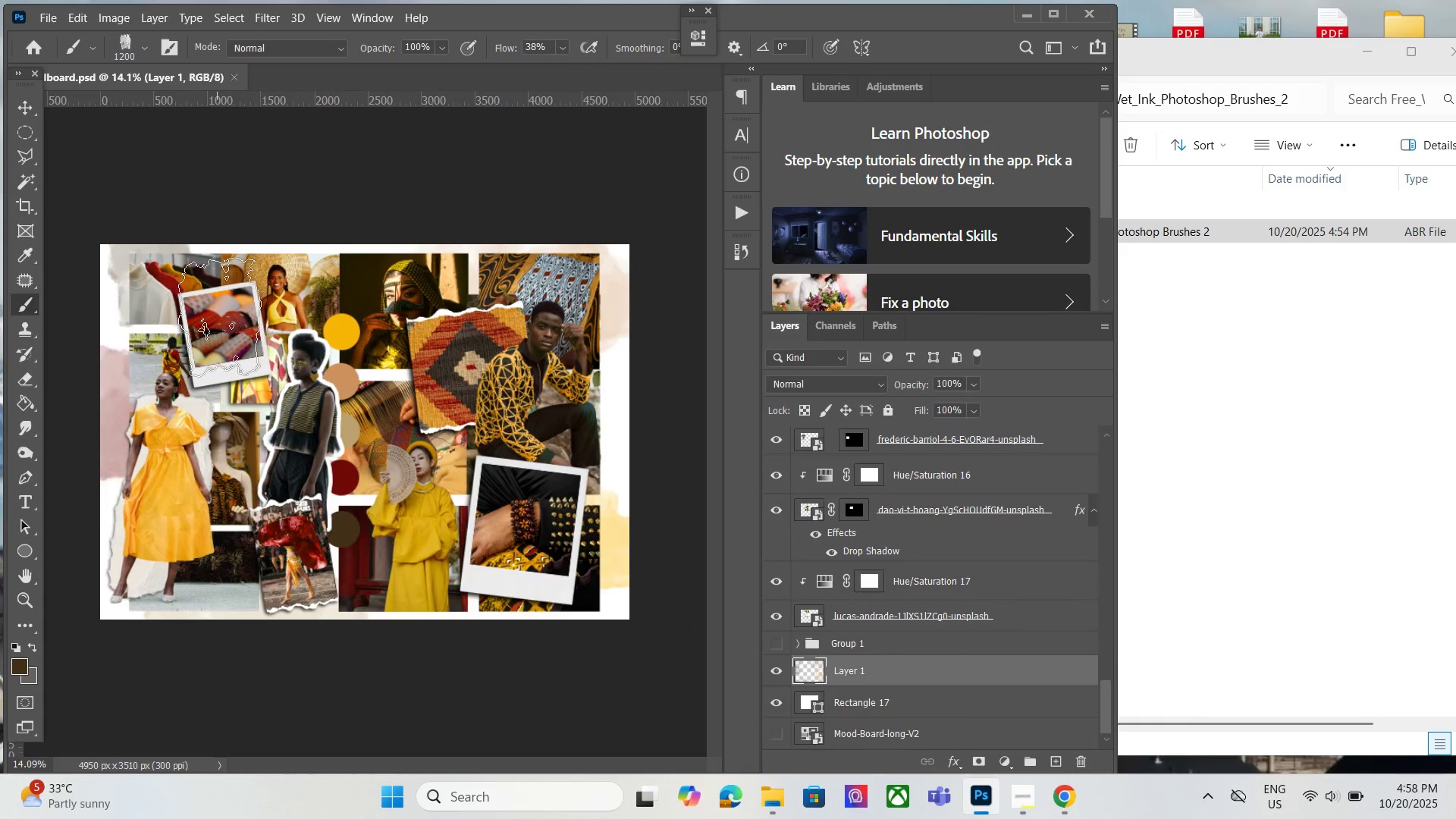 
key(Alt+AltLeft)
 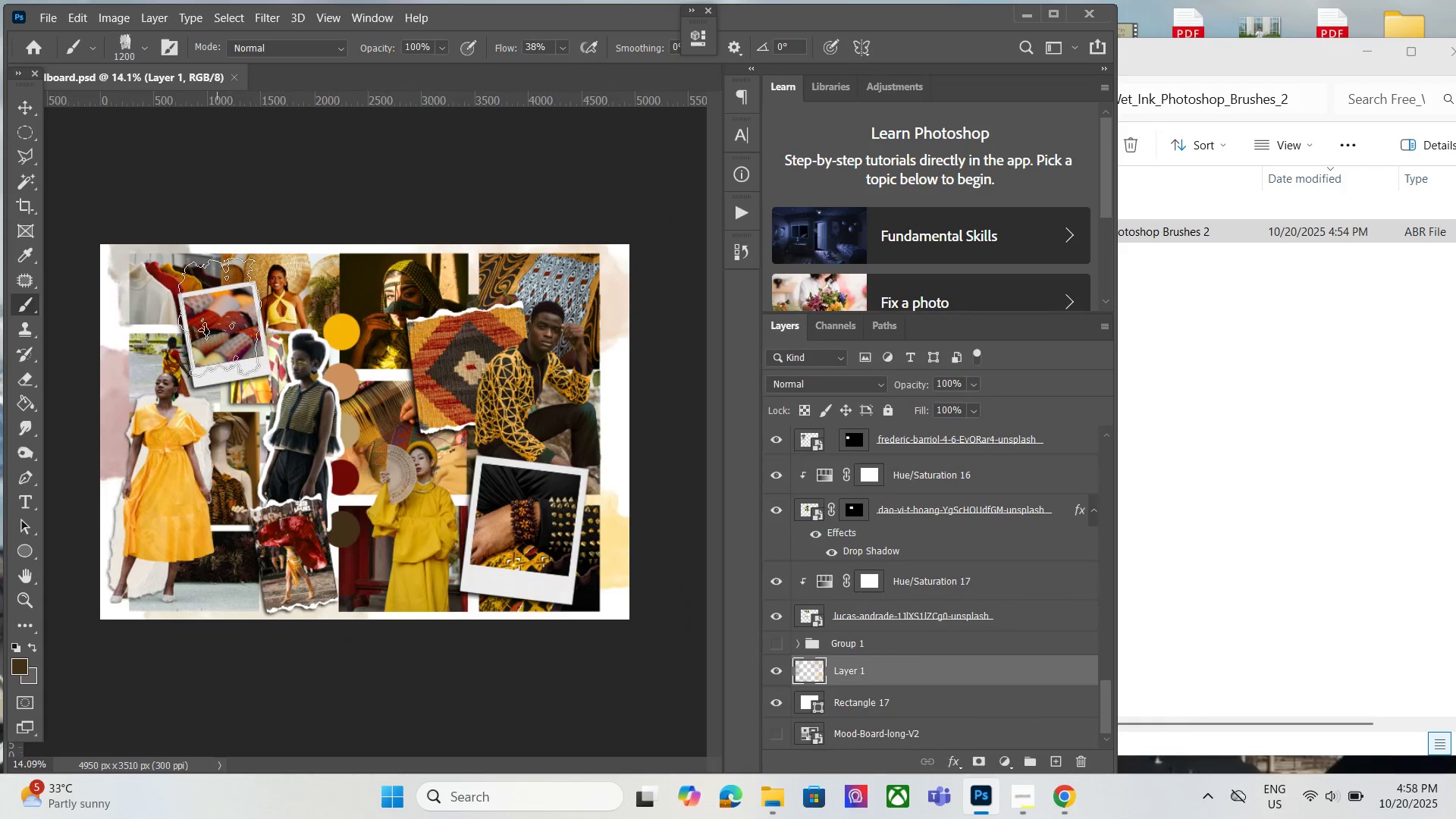 
key(Alt+AltLeft)
 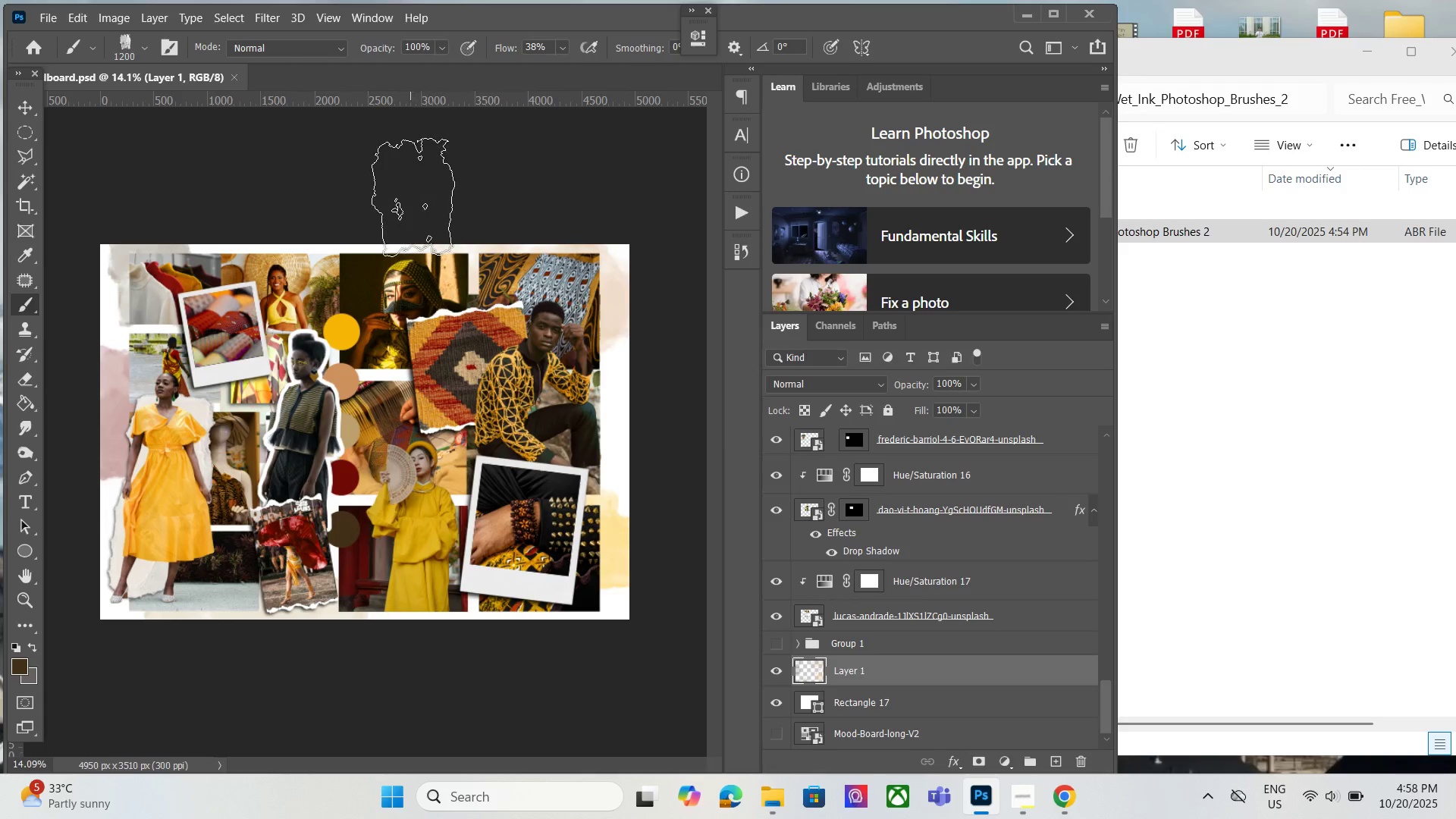 
wait(11.43)
 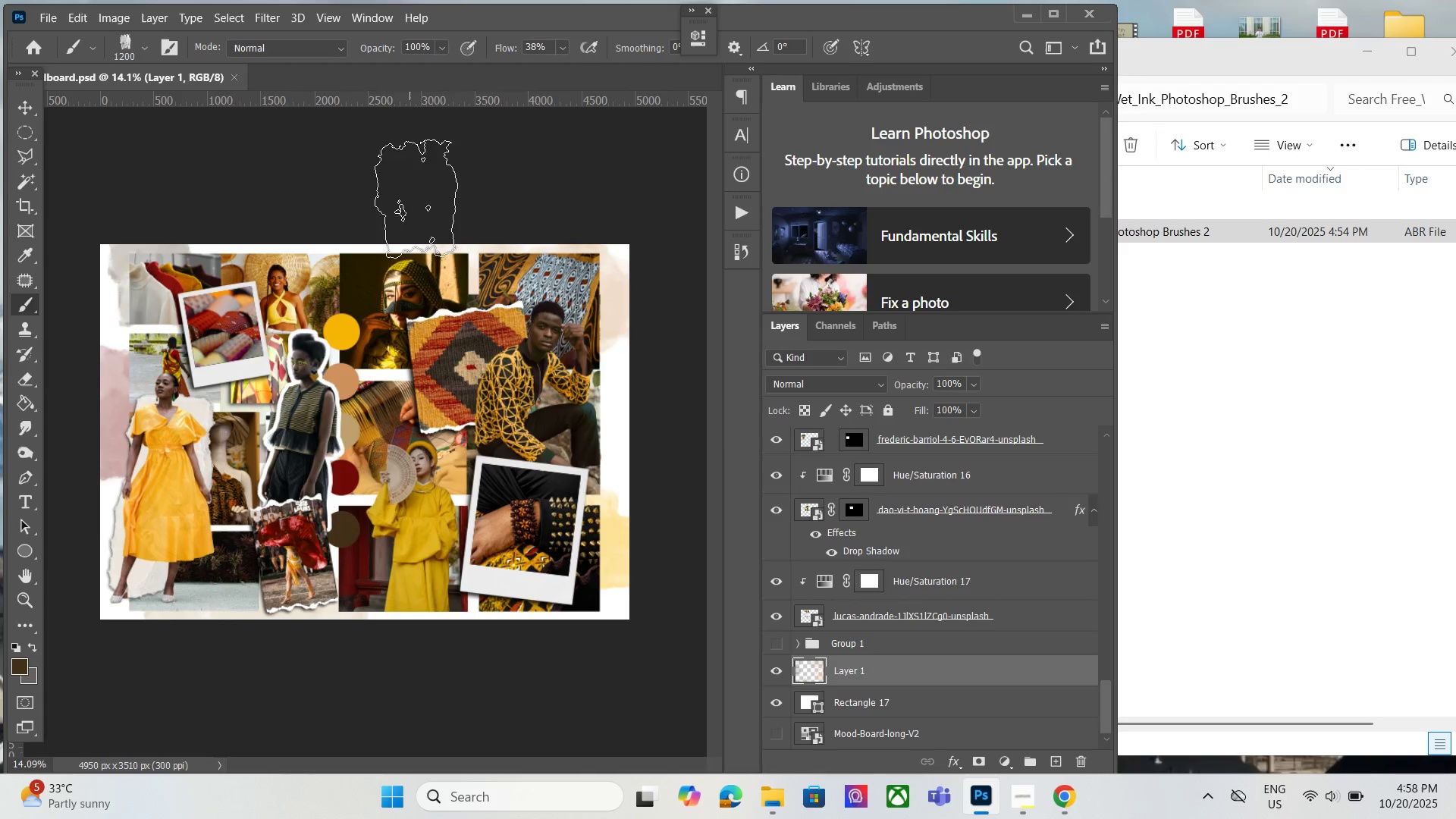 
key(Control+S)
 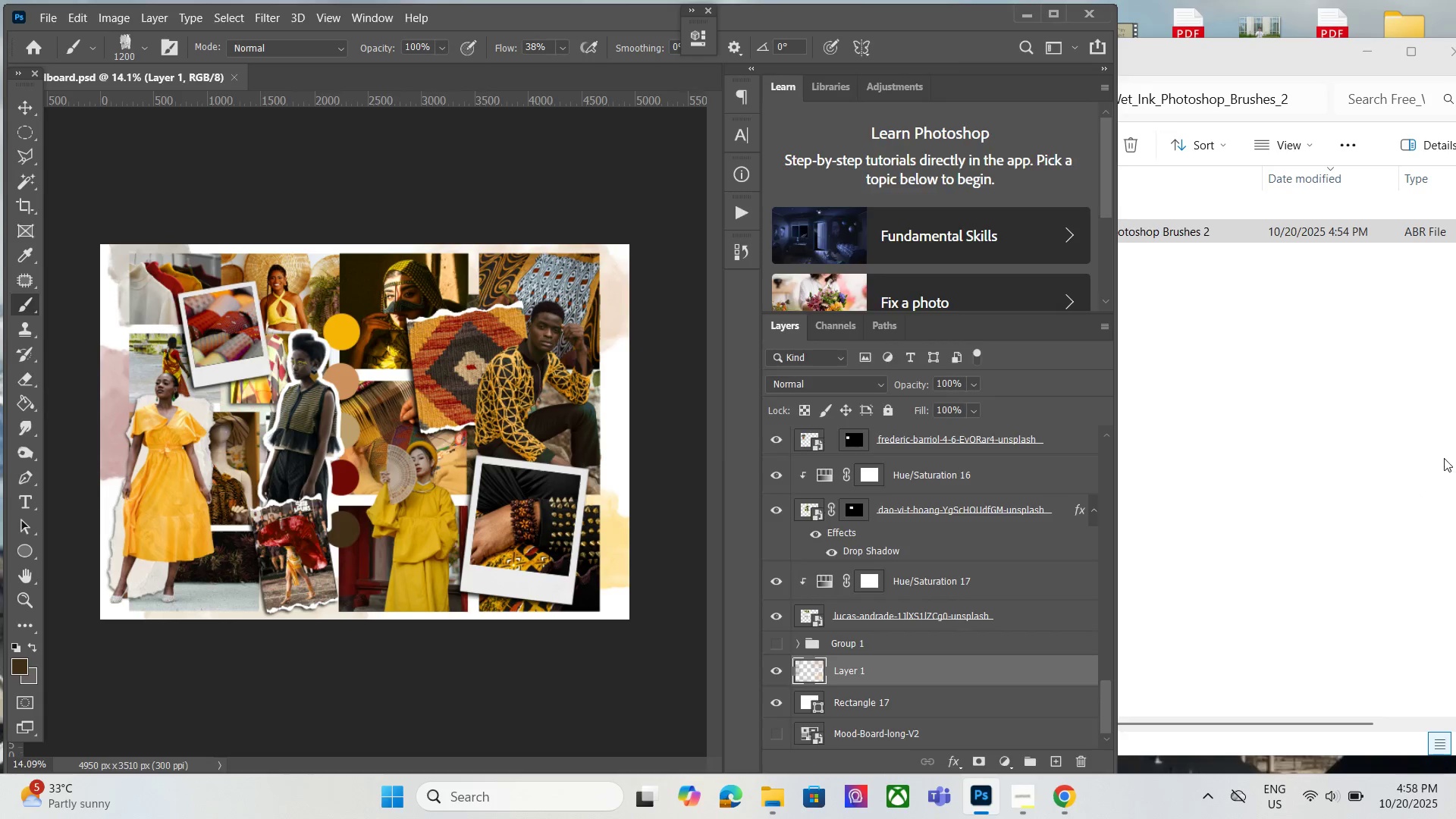 
left_click([1444, 458])
 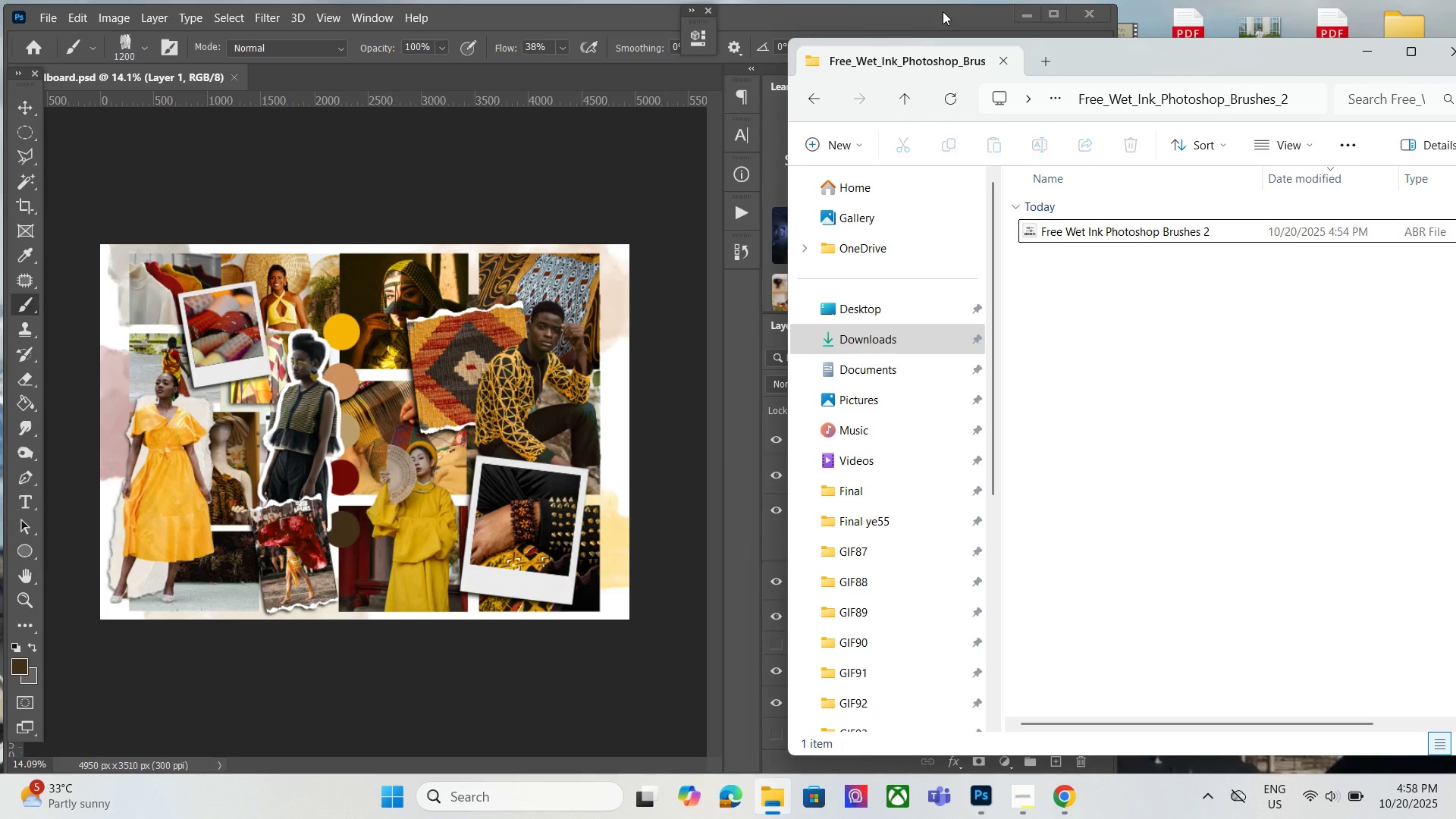 
left_click_drag(start_coordinate=[943, 11], to_coordinate=[947, 13])
 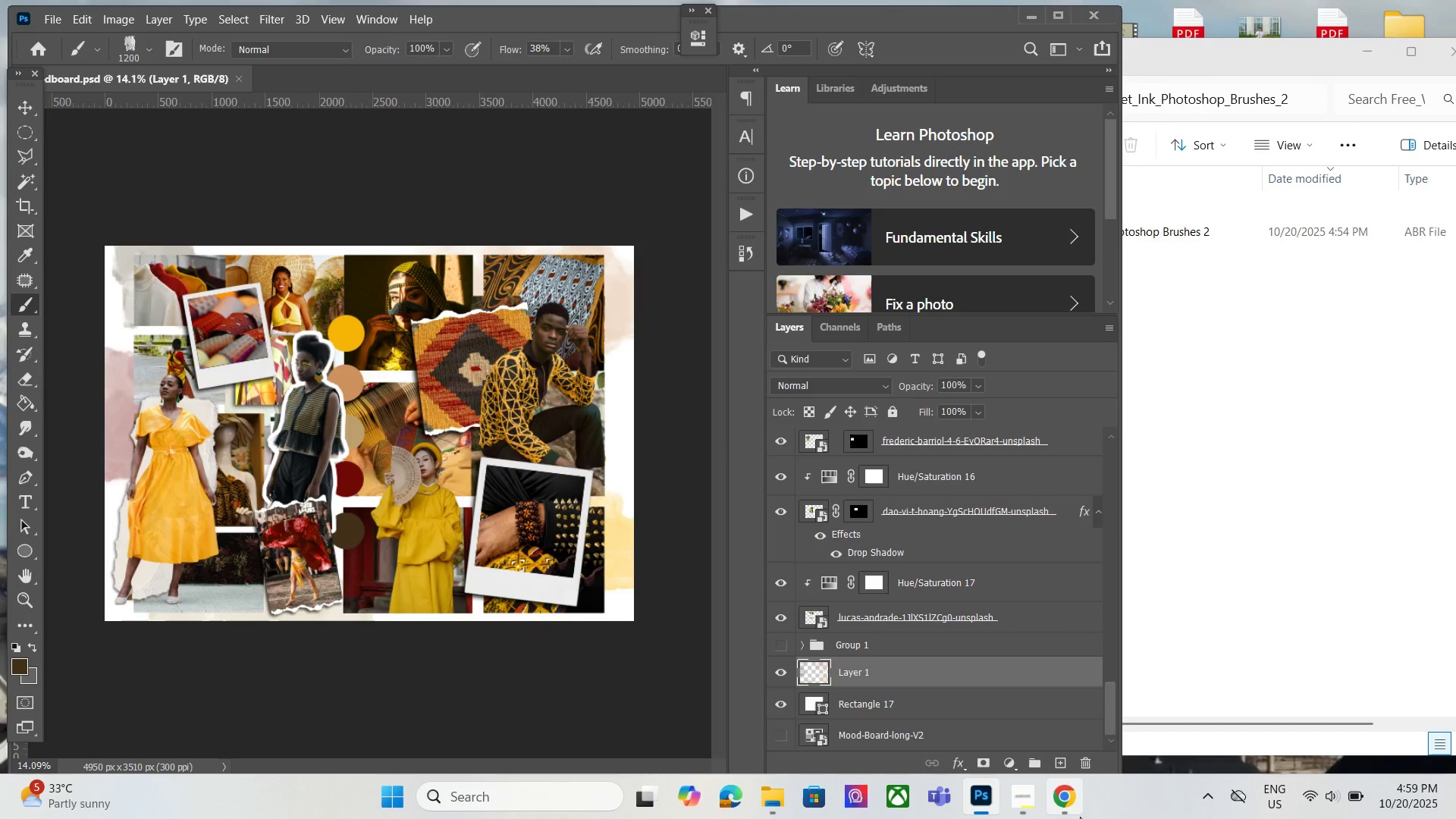 
left_click([1081, 815])
 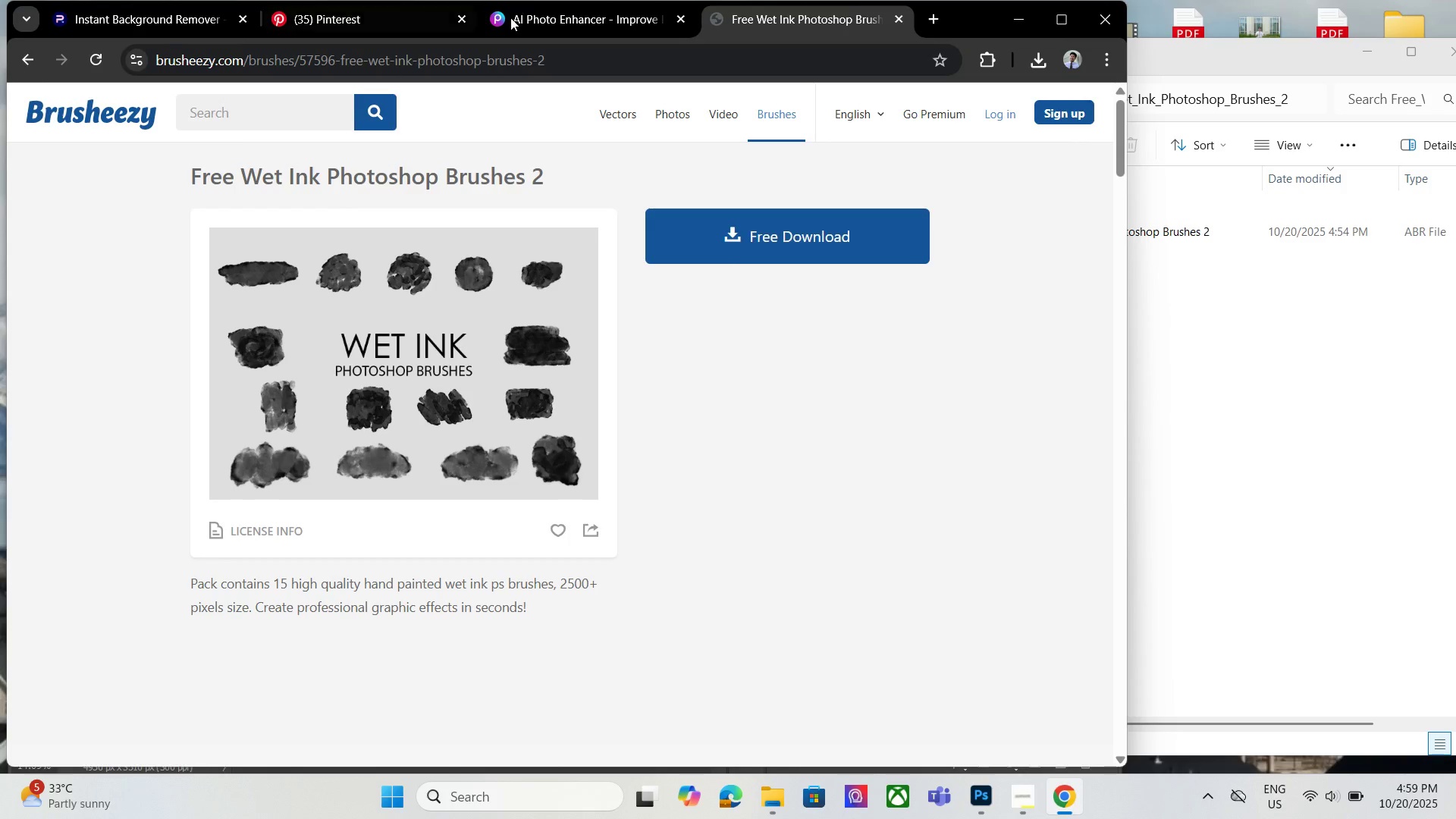 
left_click([152, 19])
 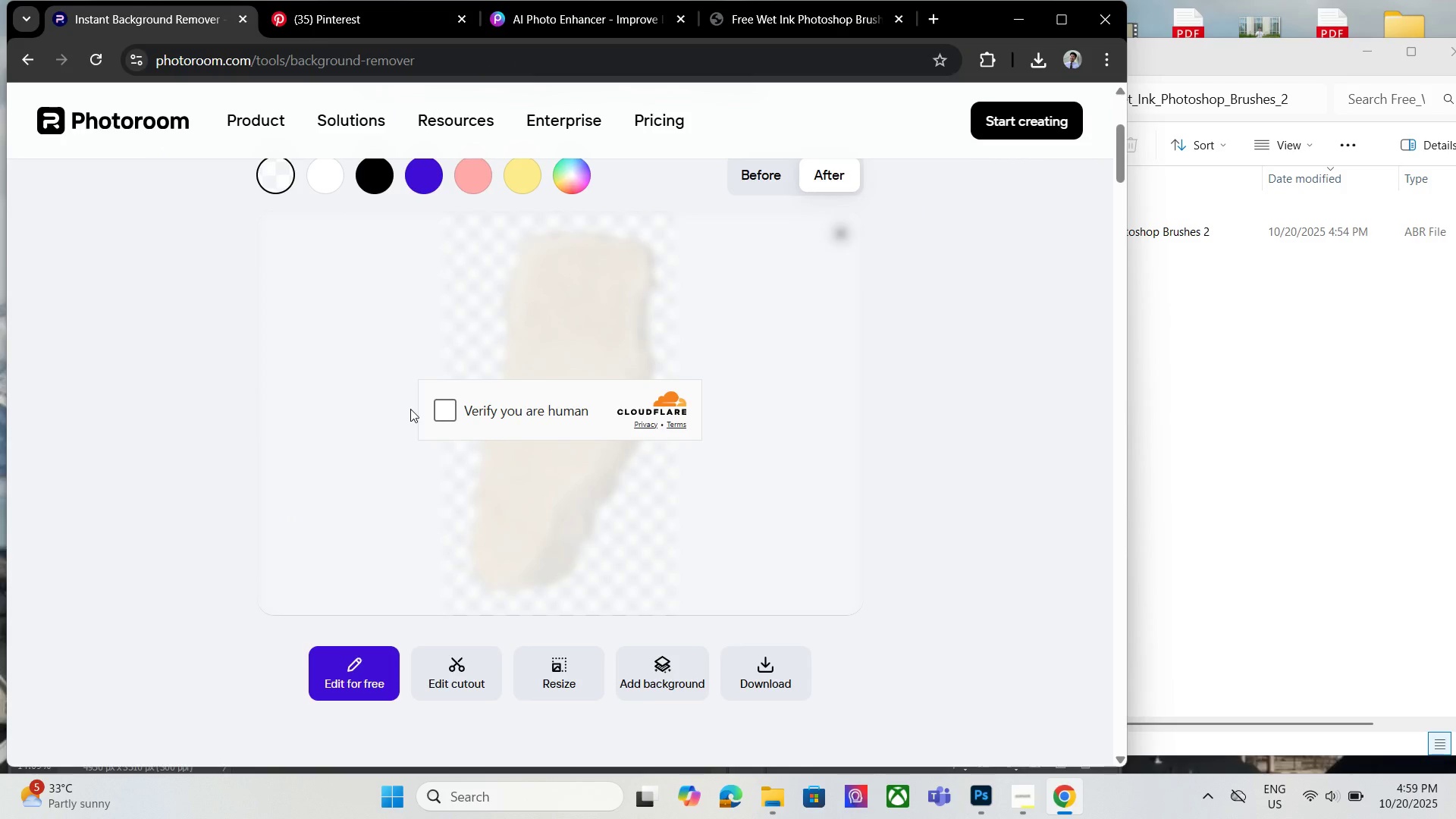 
left_click([455, 407])
 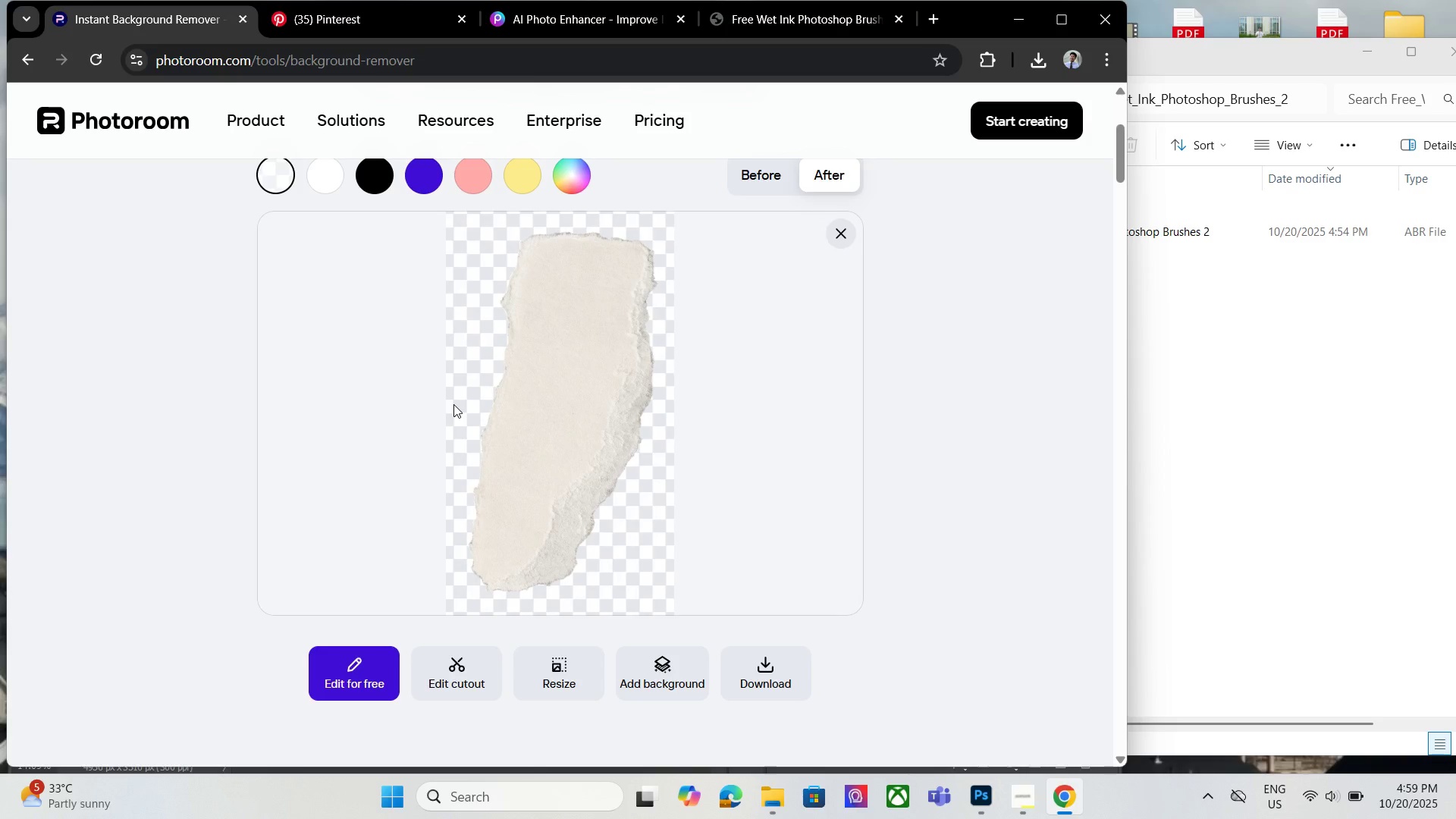 
wait(5.21)
 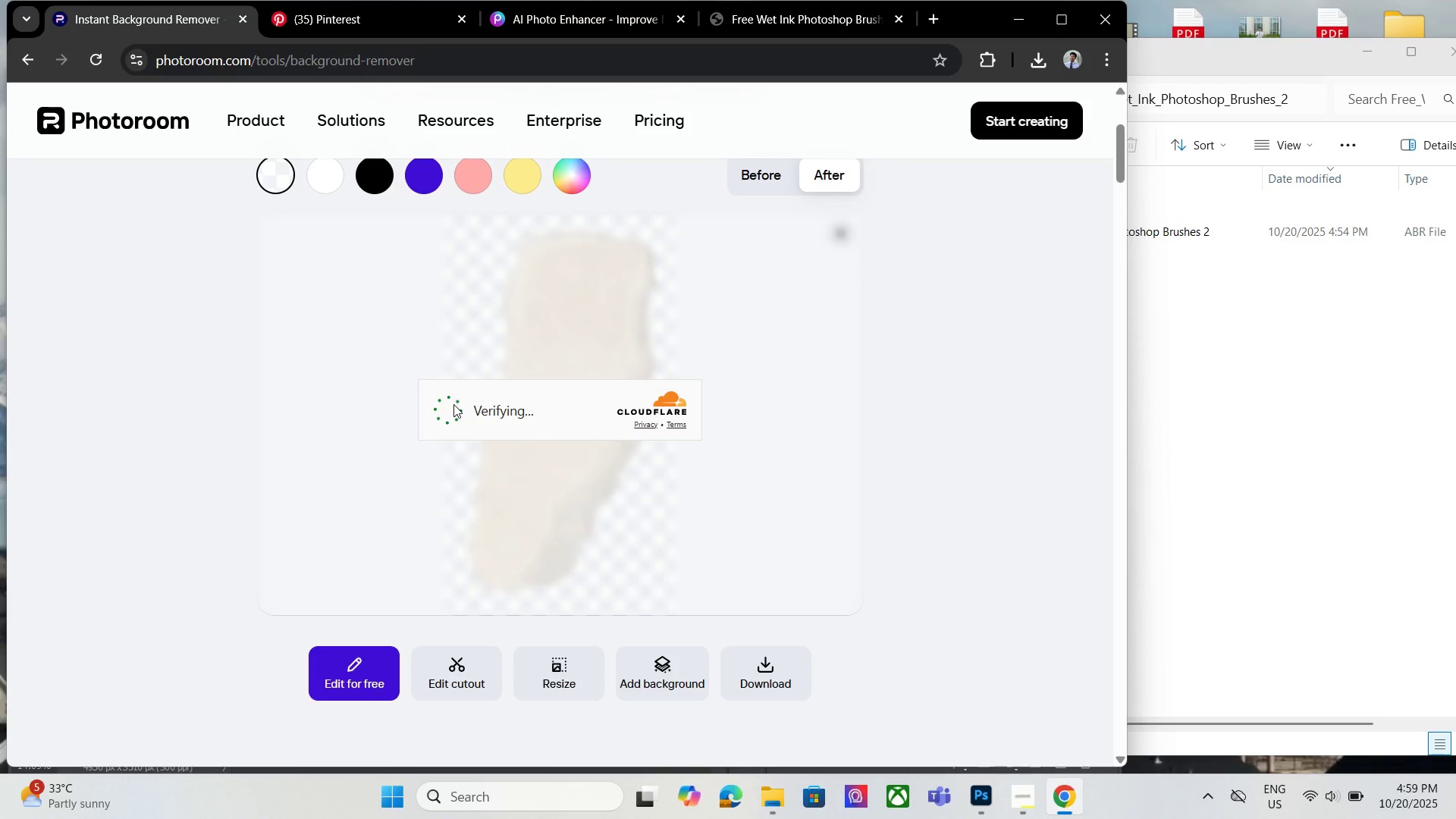 
left_click([848, 237])
 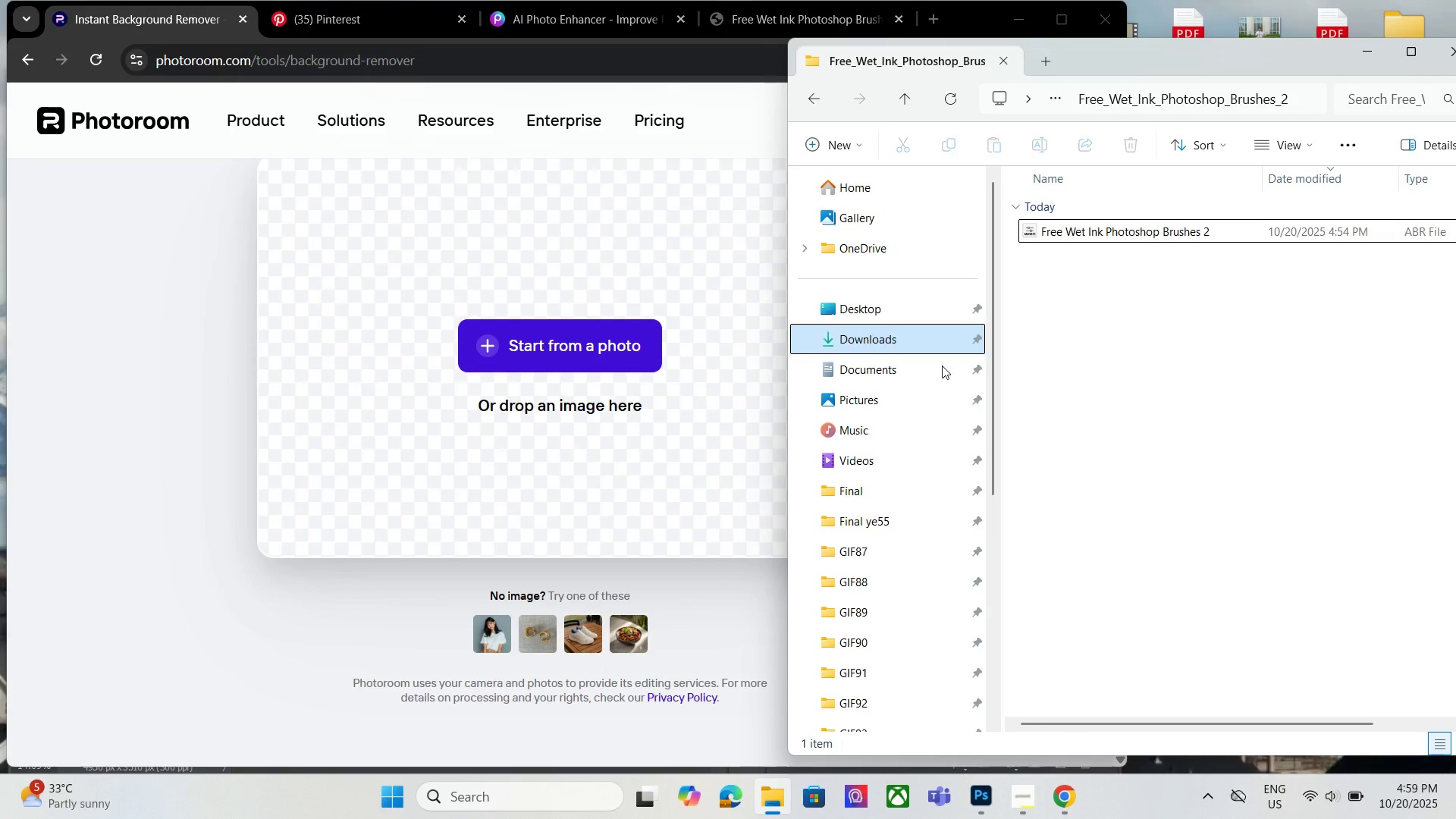 
scroll: coordinate [874, 560], scroll_direction: down, amount: 3.0
 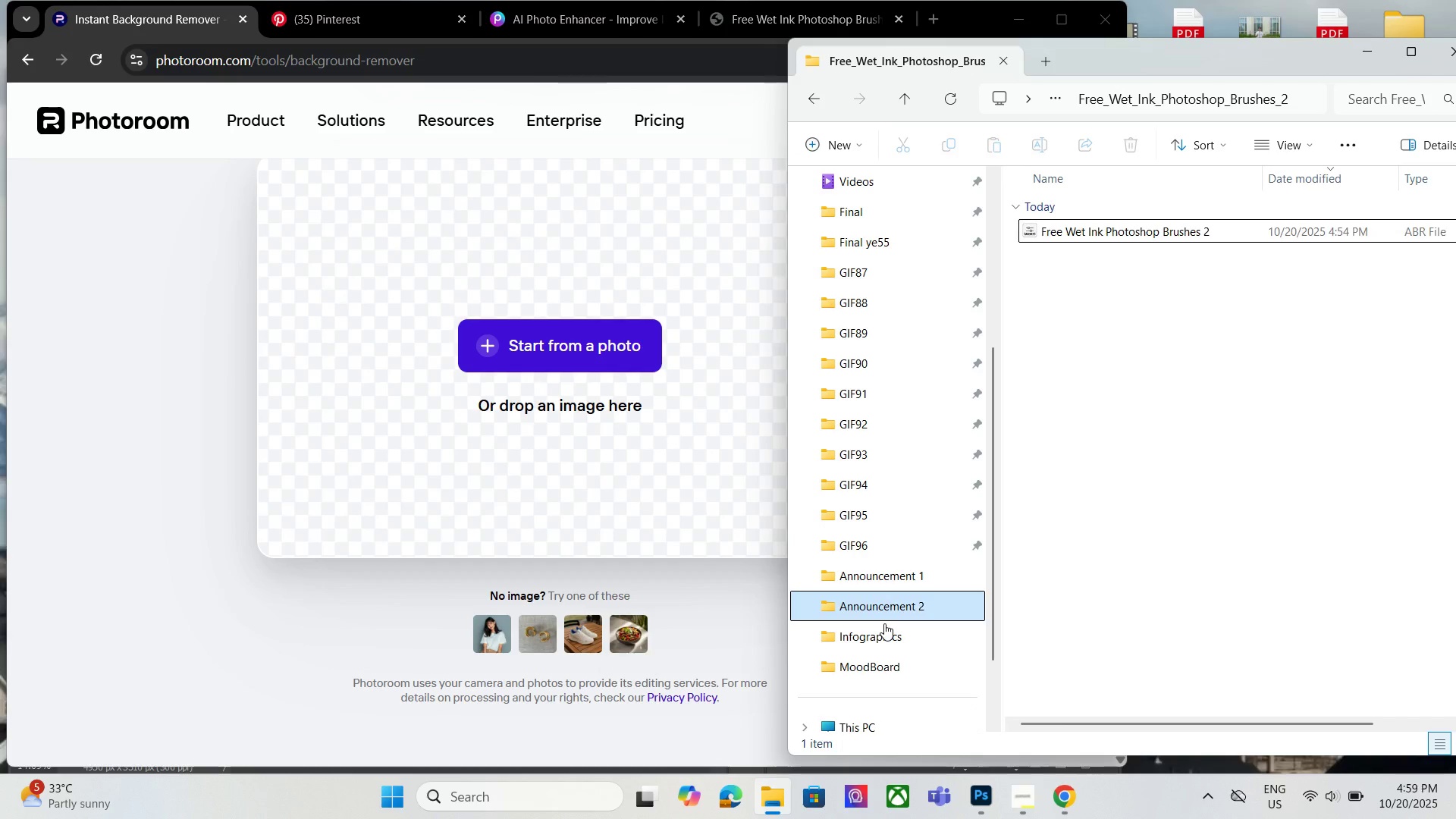 
double_click([885, 627])
 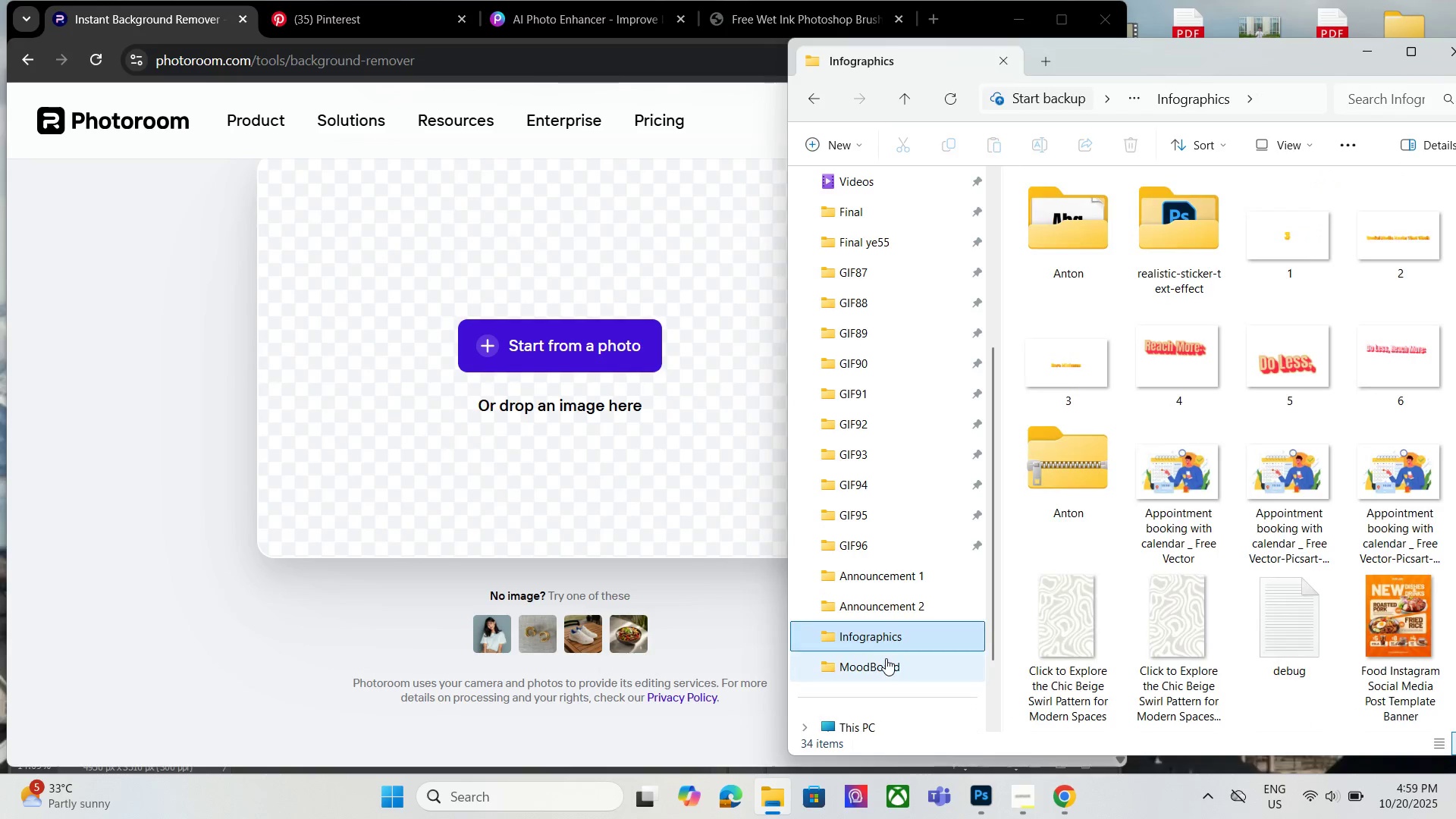 
left_click([886, 658])
 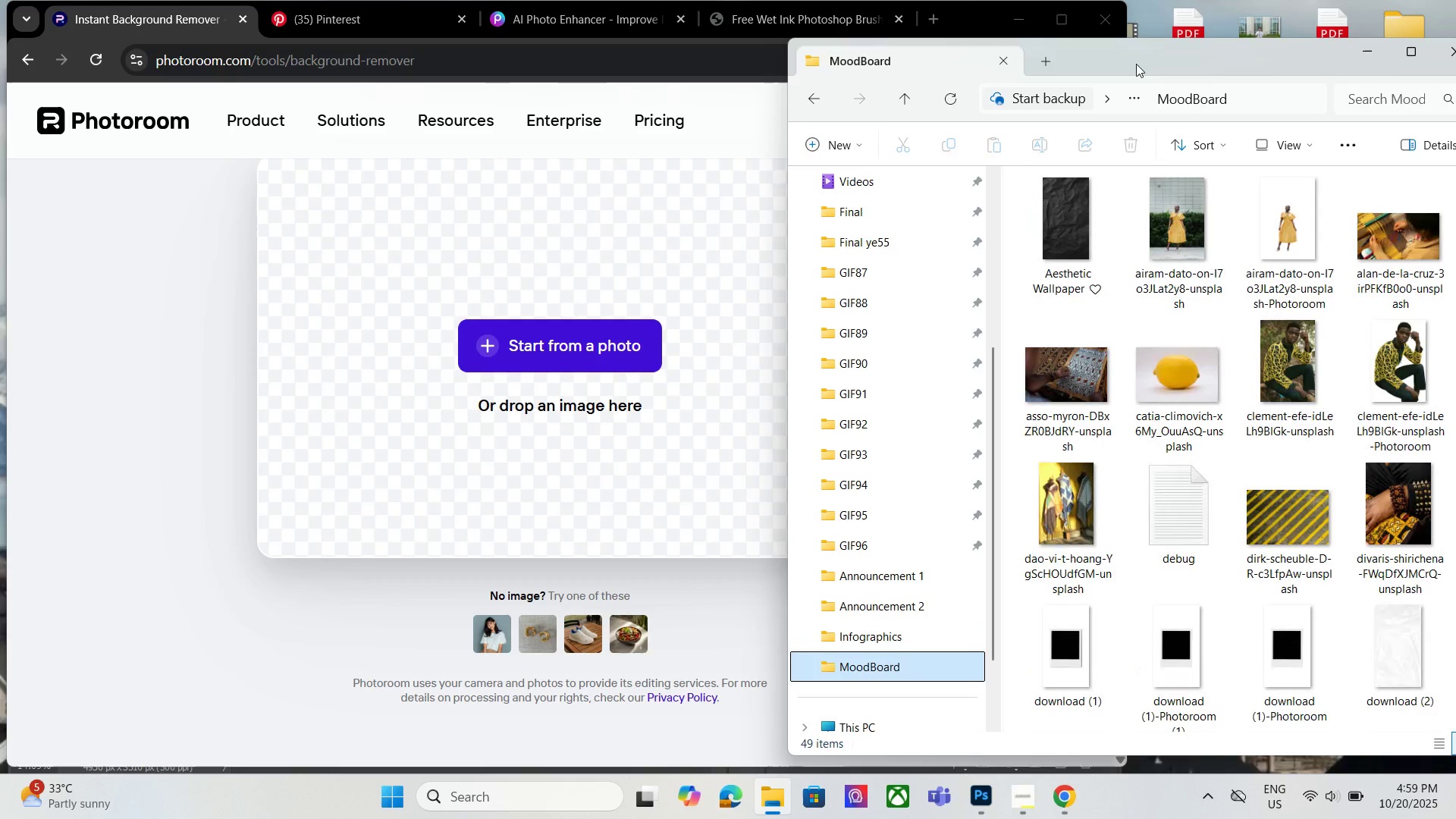 
left_click_drag(start_coordinate=[1136, 64], to_coordinate=[1102, 6])
 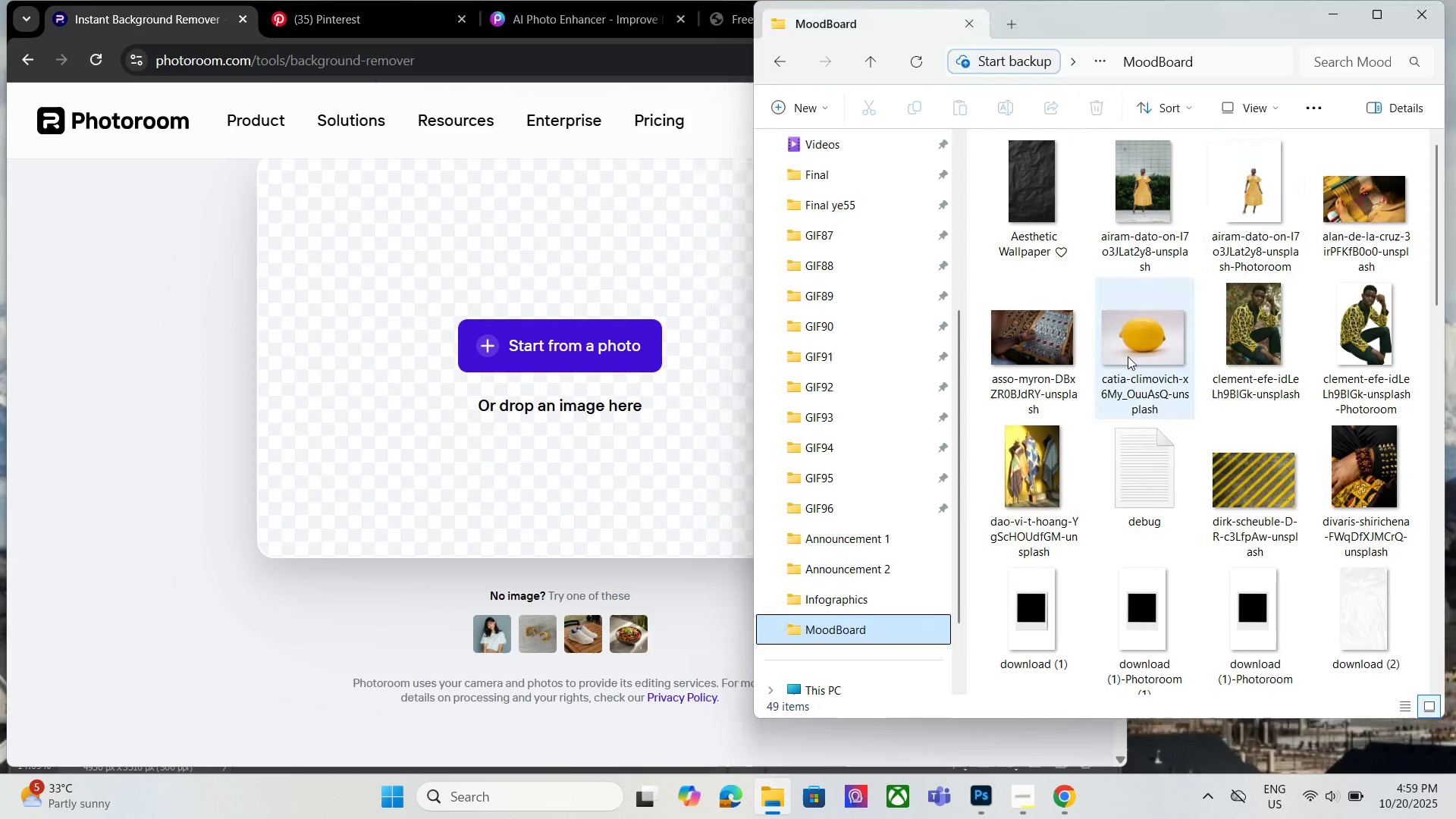 
left_click([1128, 356])
 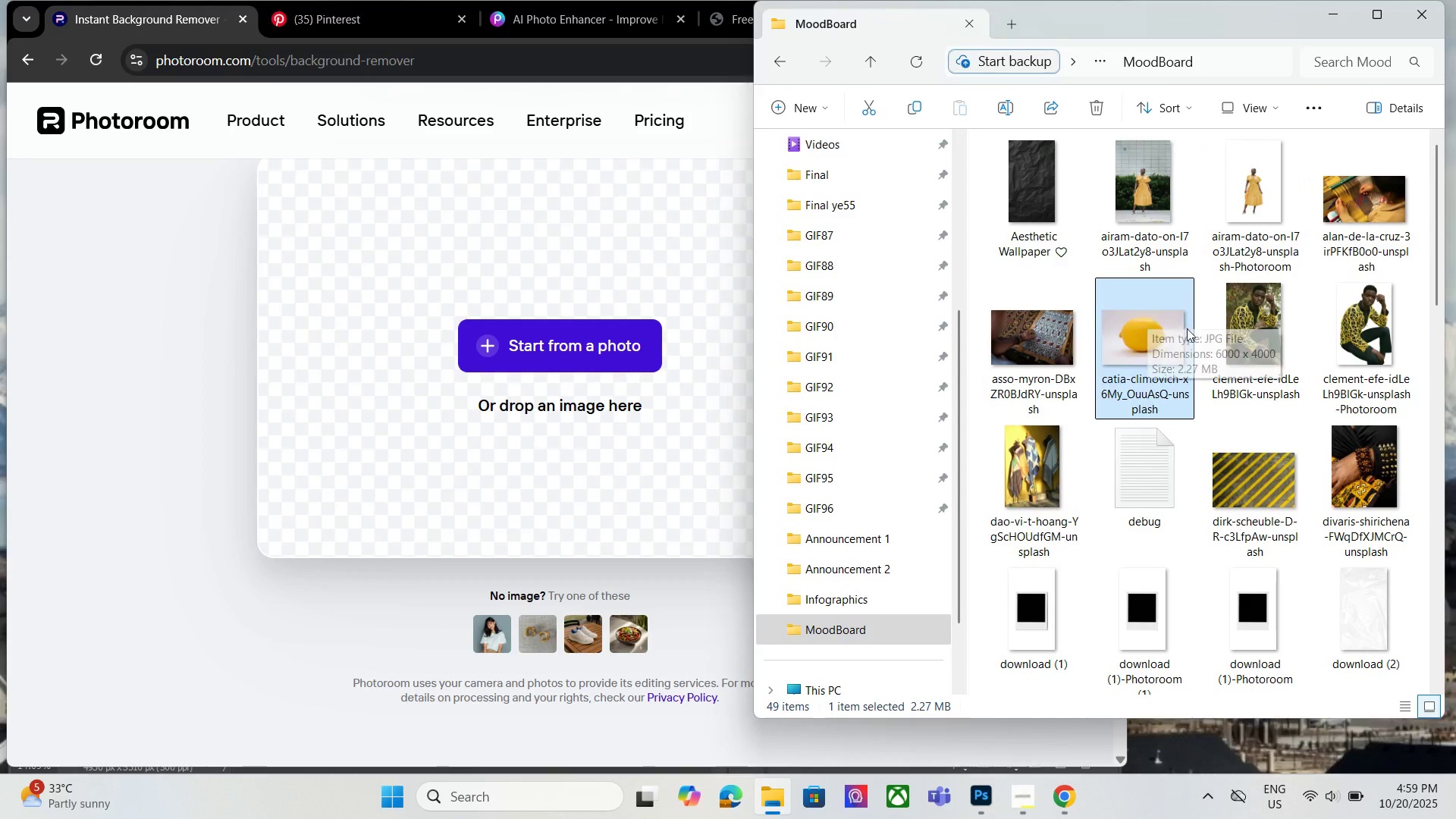 
scroll: coordinate [1285, 448], scroll_direction: down, amount: 4.0
 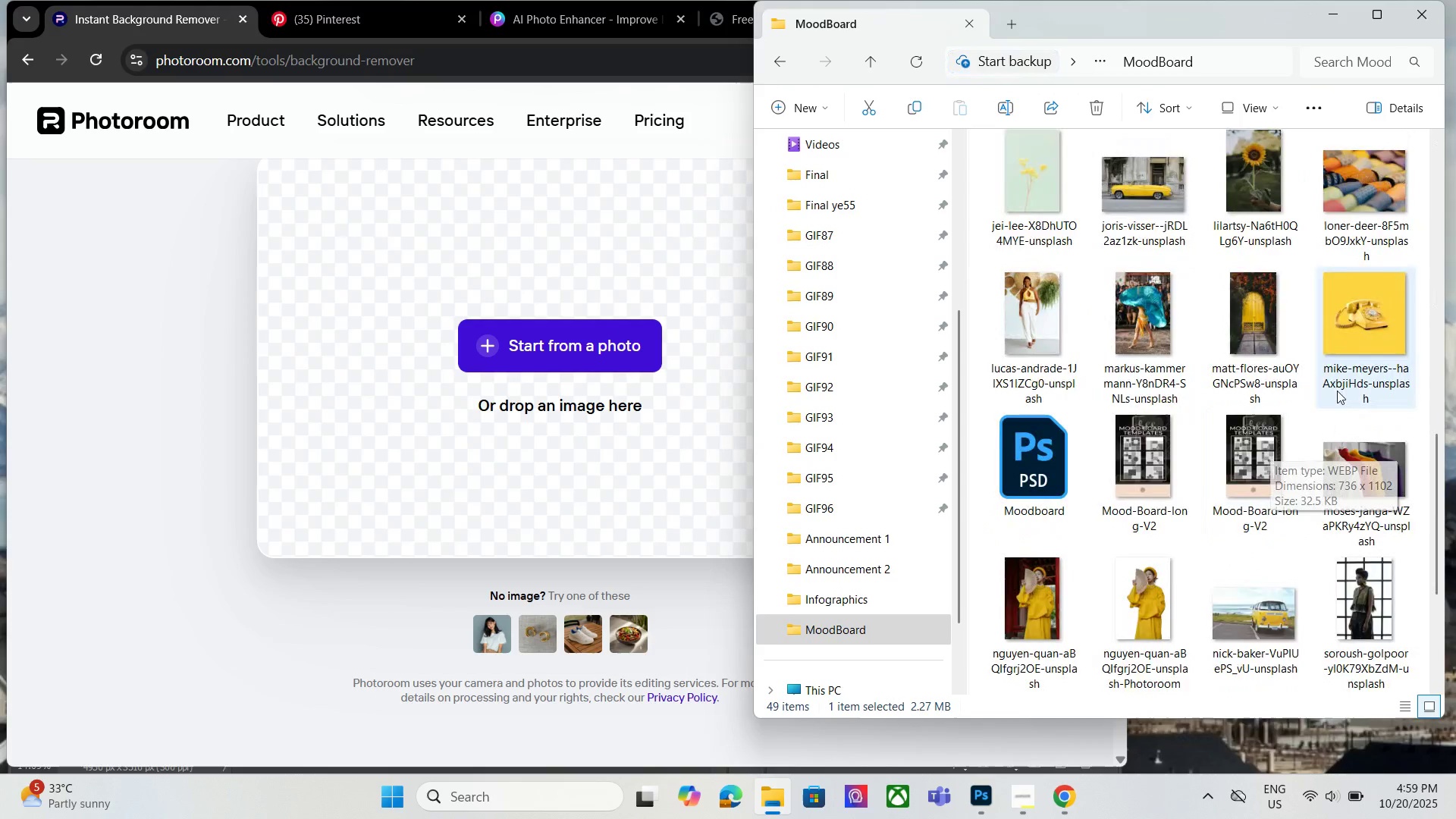 
scroll: coordinate [1343, 391], scroll_direction: up, amount: 1.0
 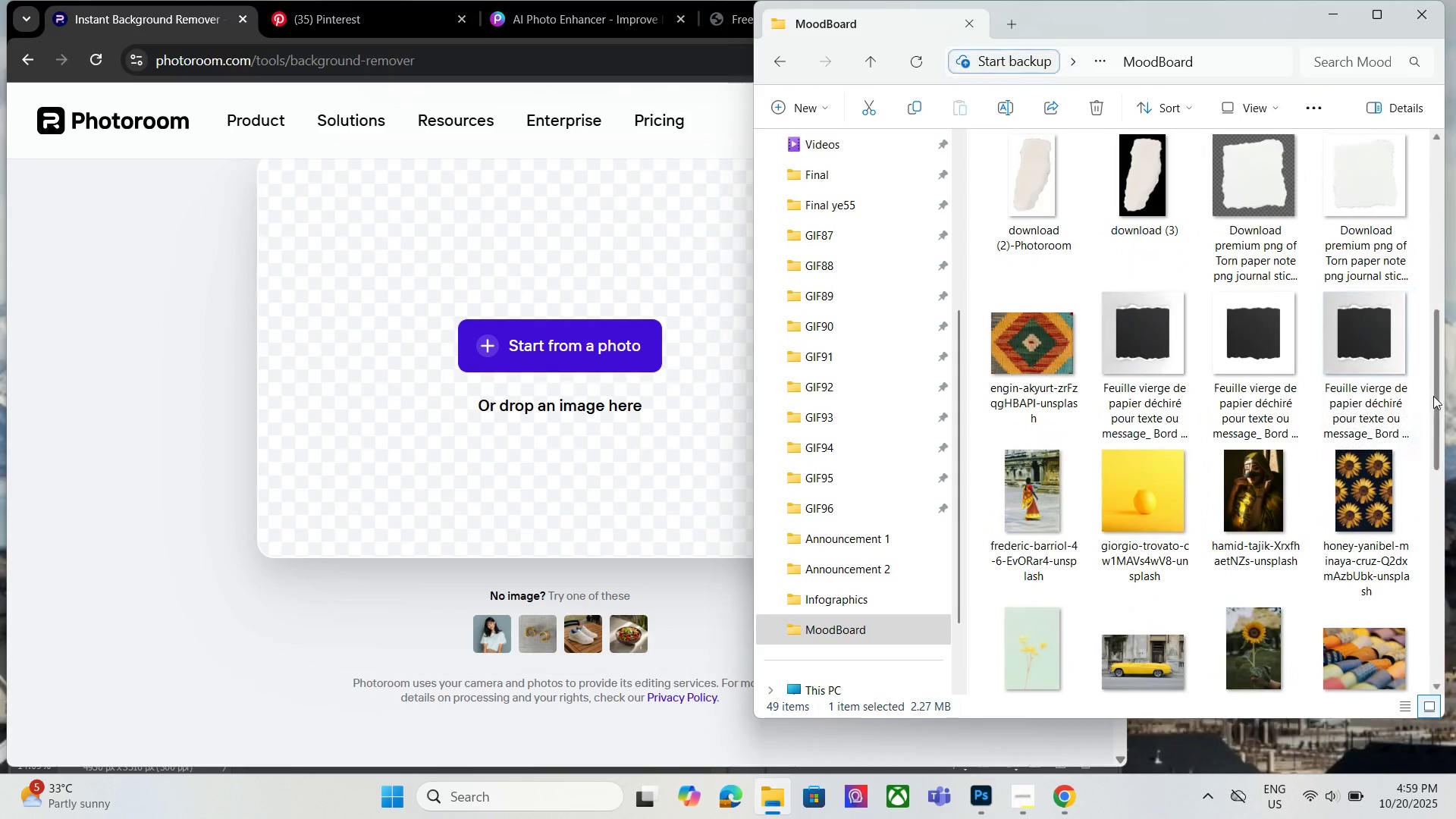 
left_click_drag(start_coordinate=[1435, 396], to_coordinate=[1371, 196])
 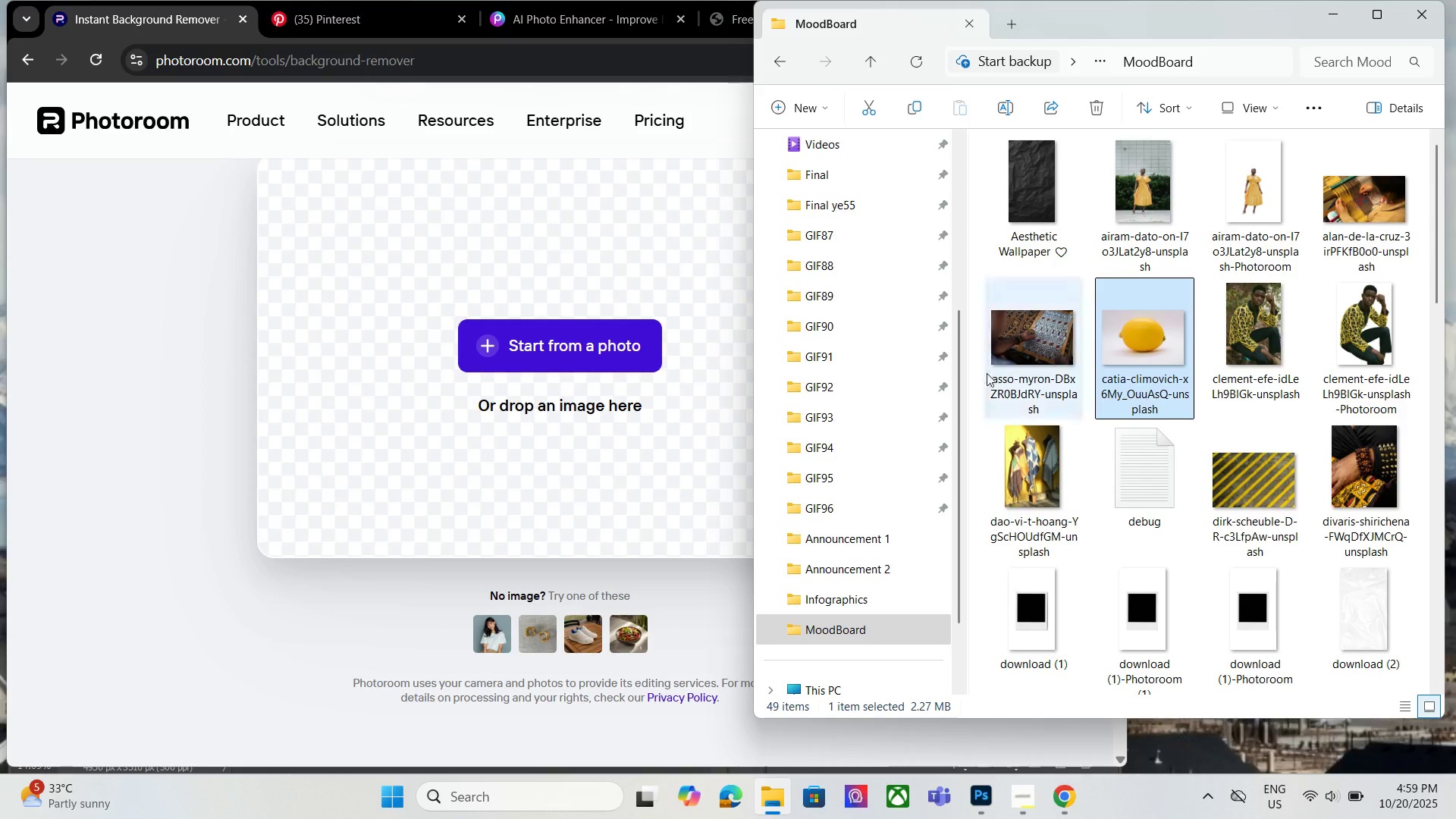 
mouse_move([1031, 359])
 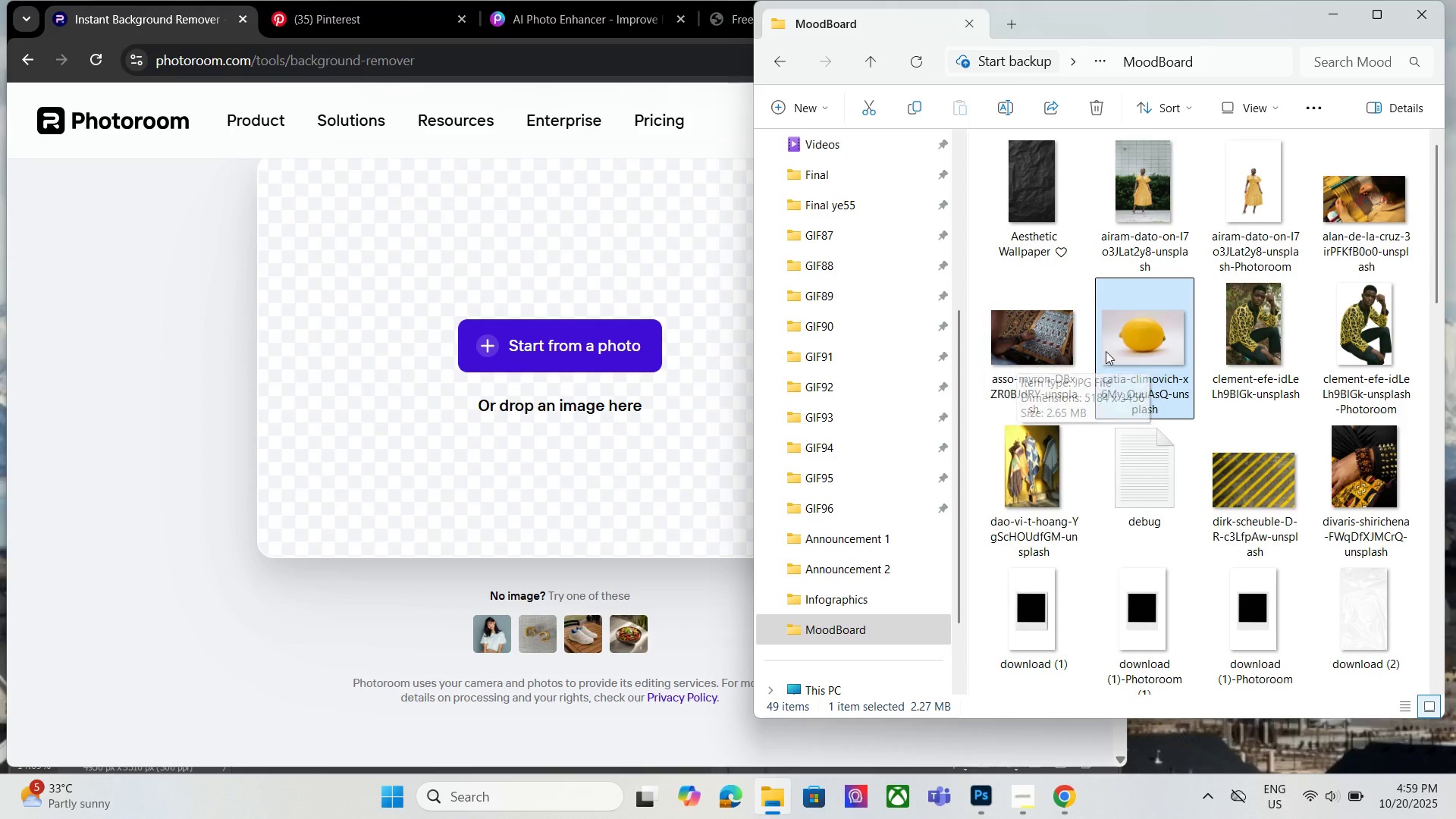 
left_click([1147, 352])
 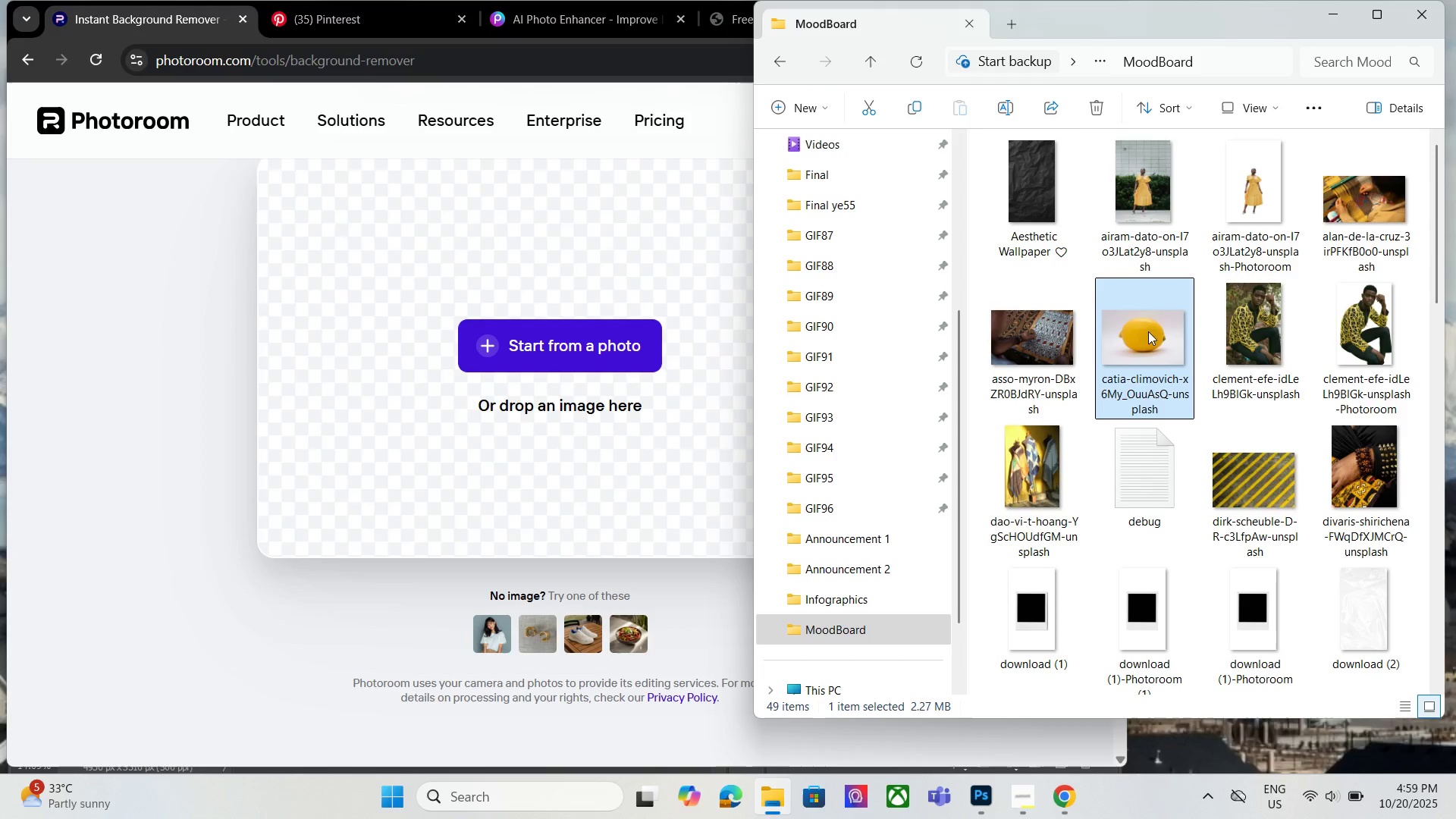 
mouse_move([1160, 314])
 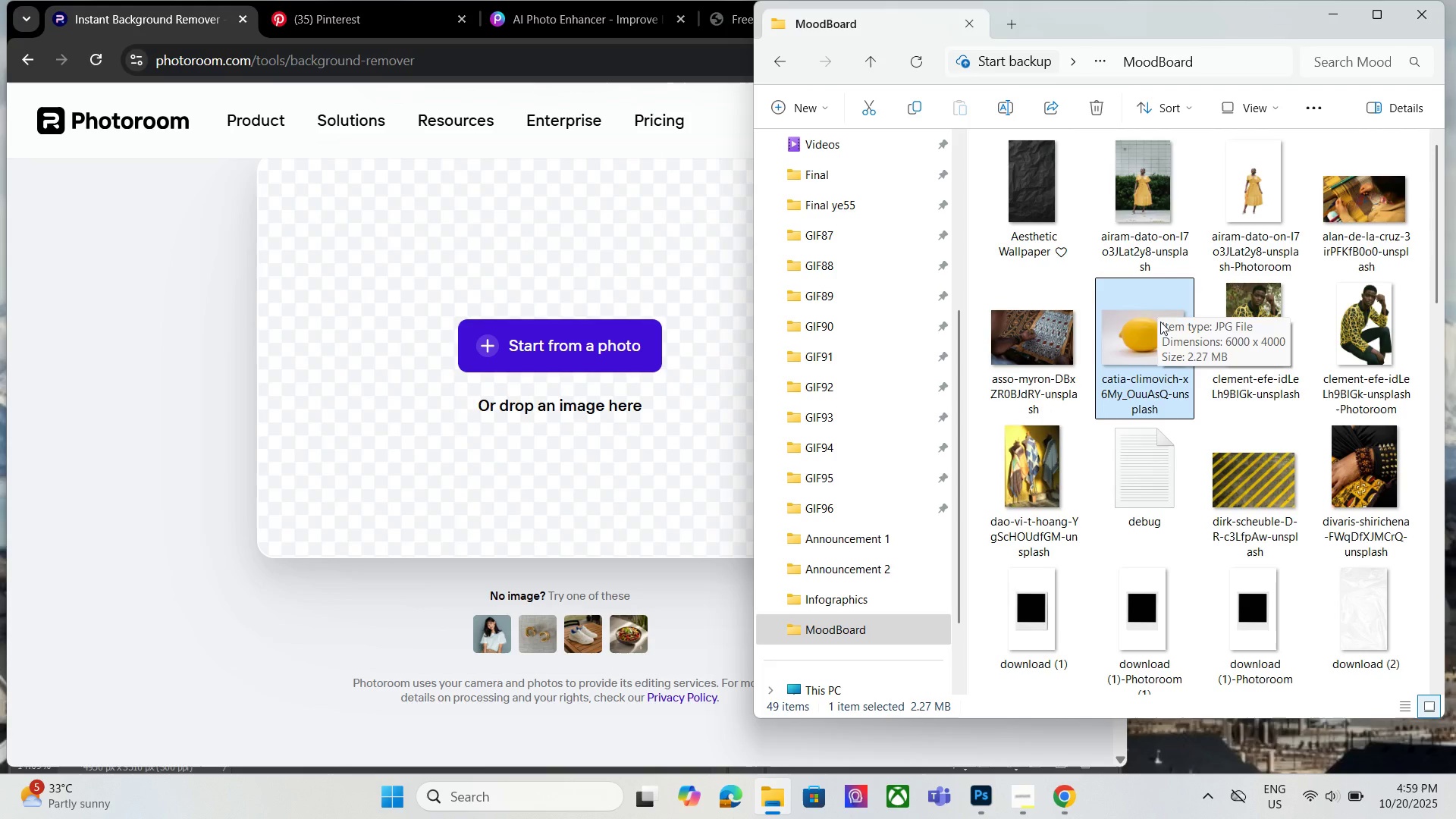 
left_click_drag(start_coordinate=[1162, 322], to_coordinate=[527, 324])
 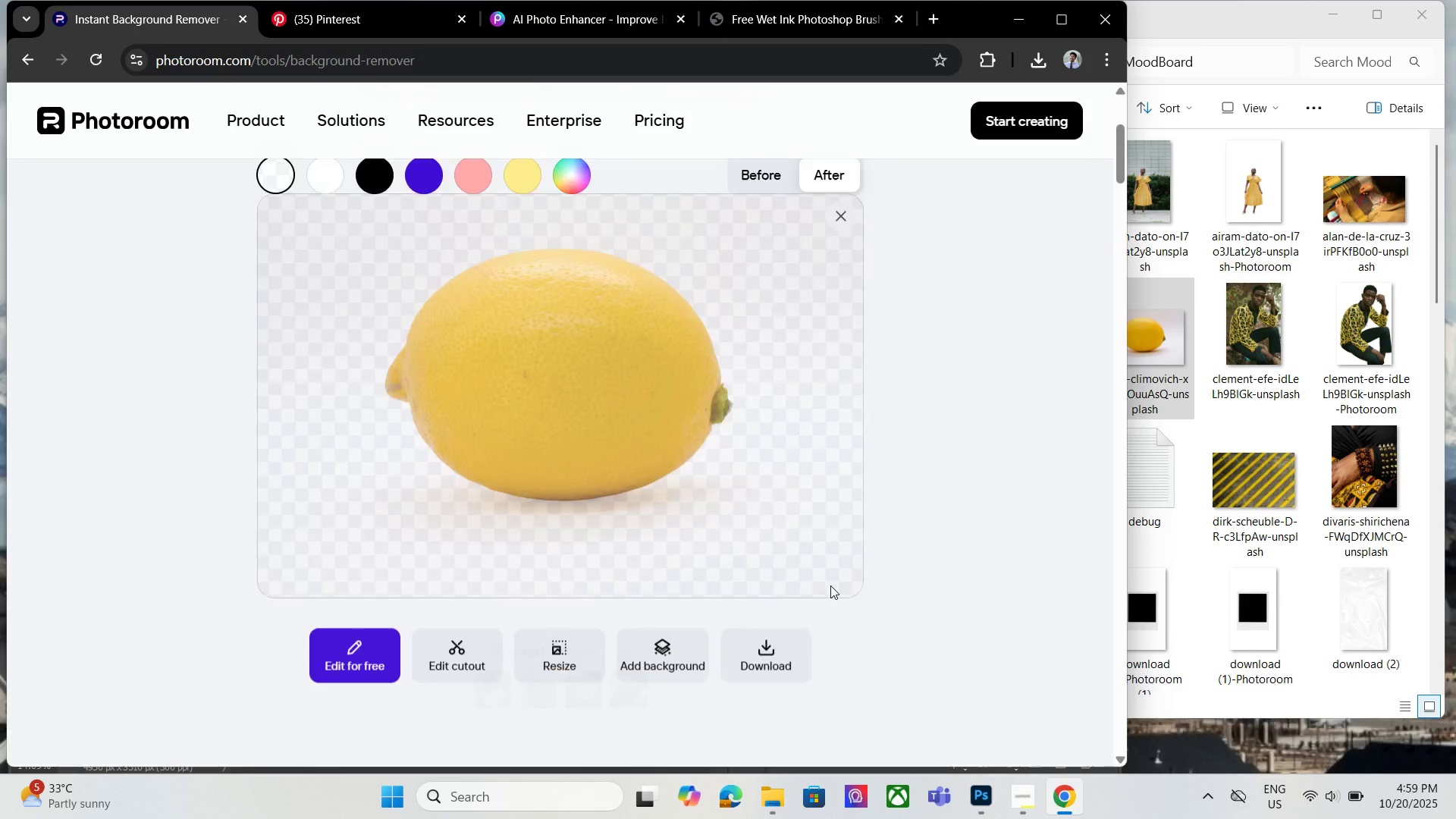 
wait(24.34)
 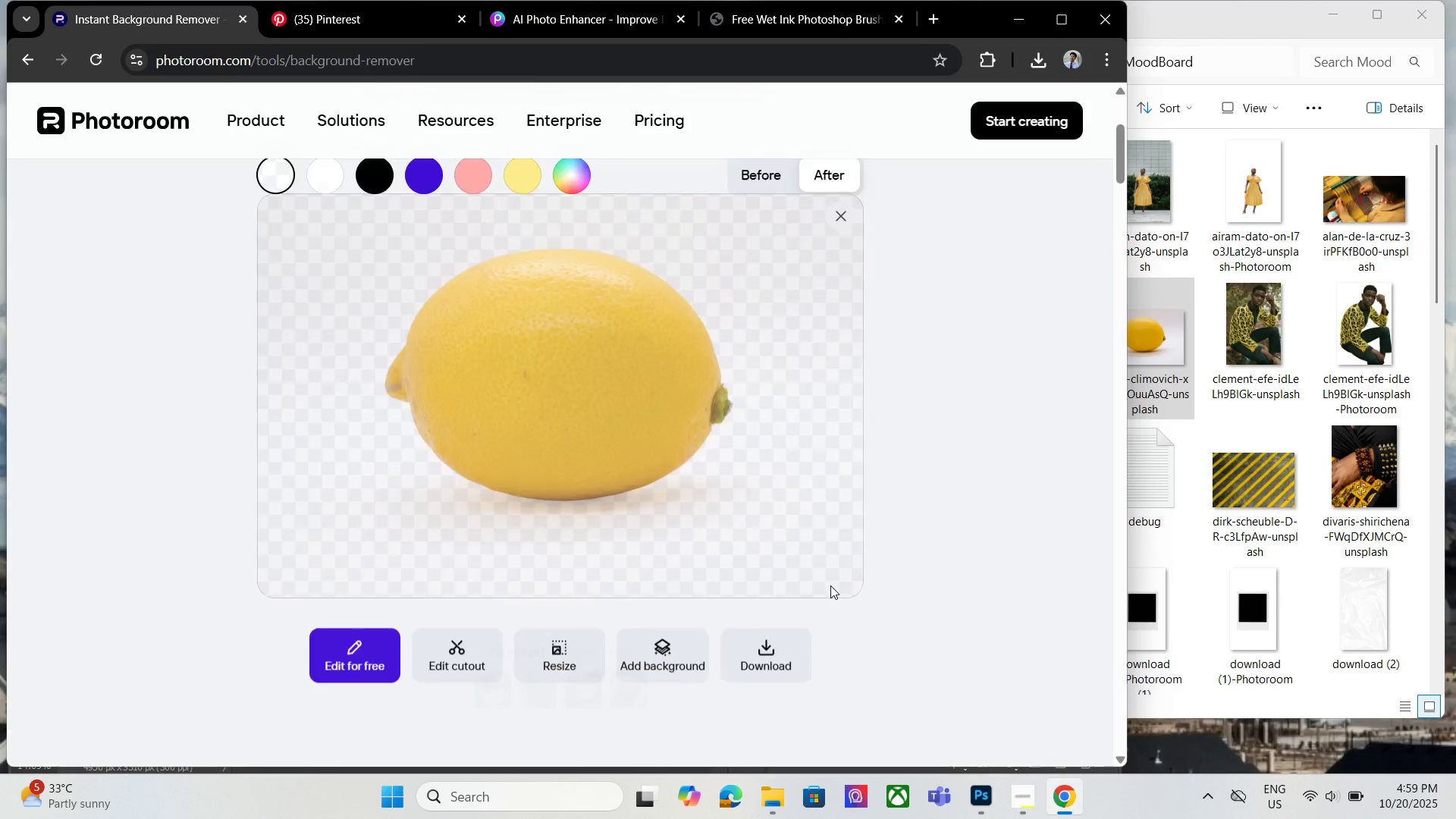 
left_click([767, 673])
 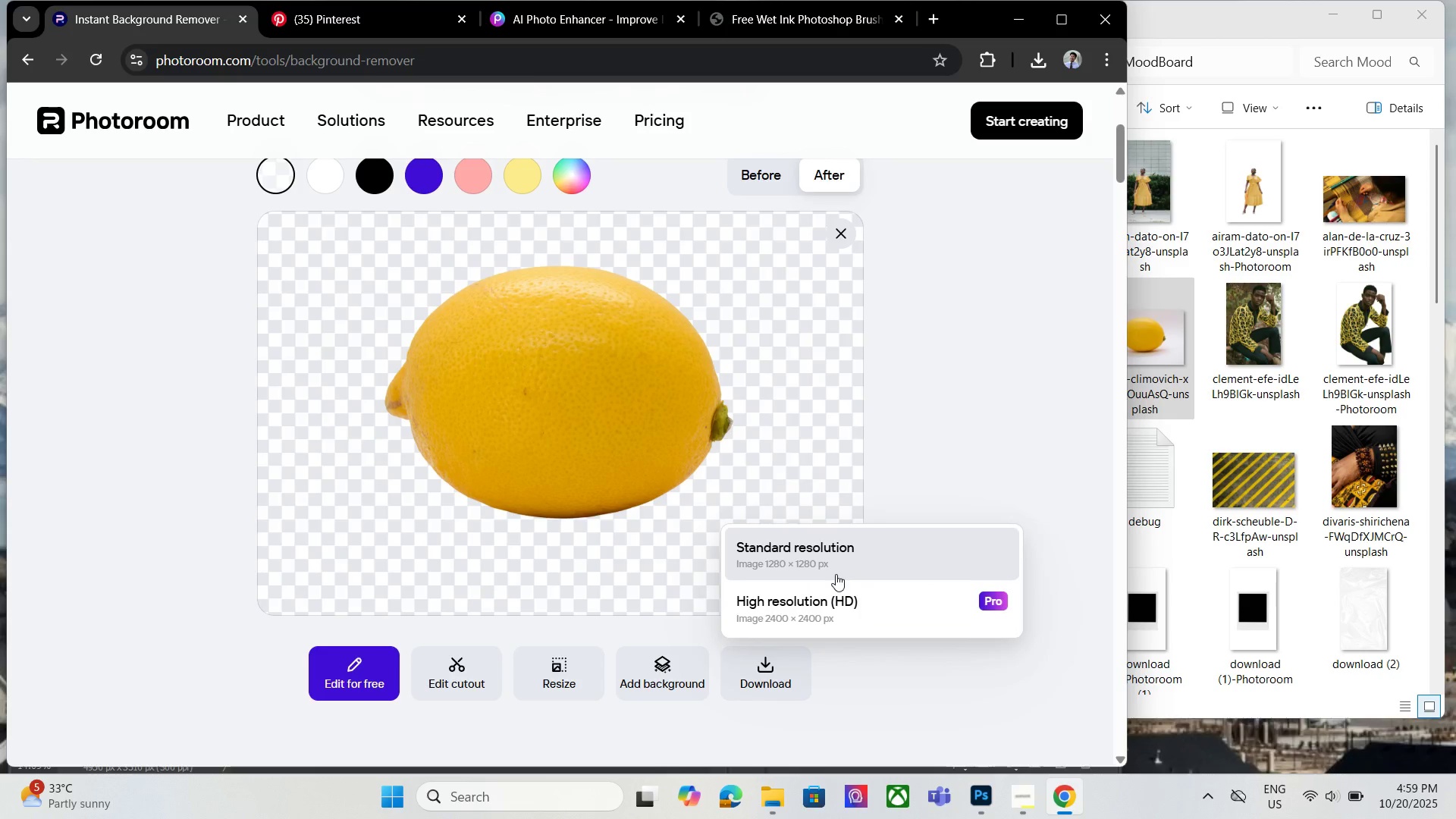 
left_click([839, 562])
 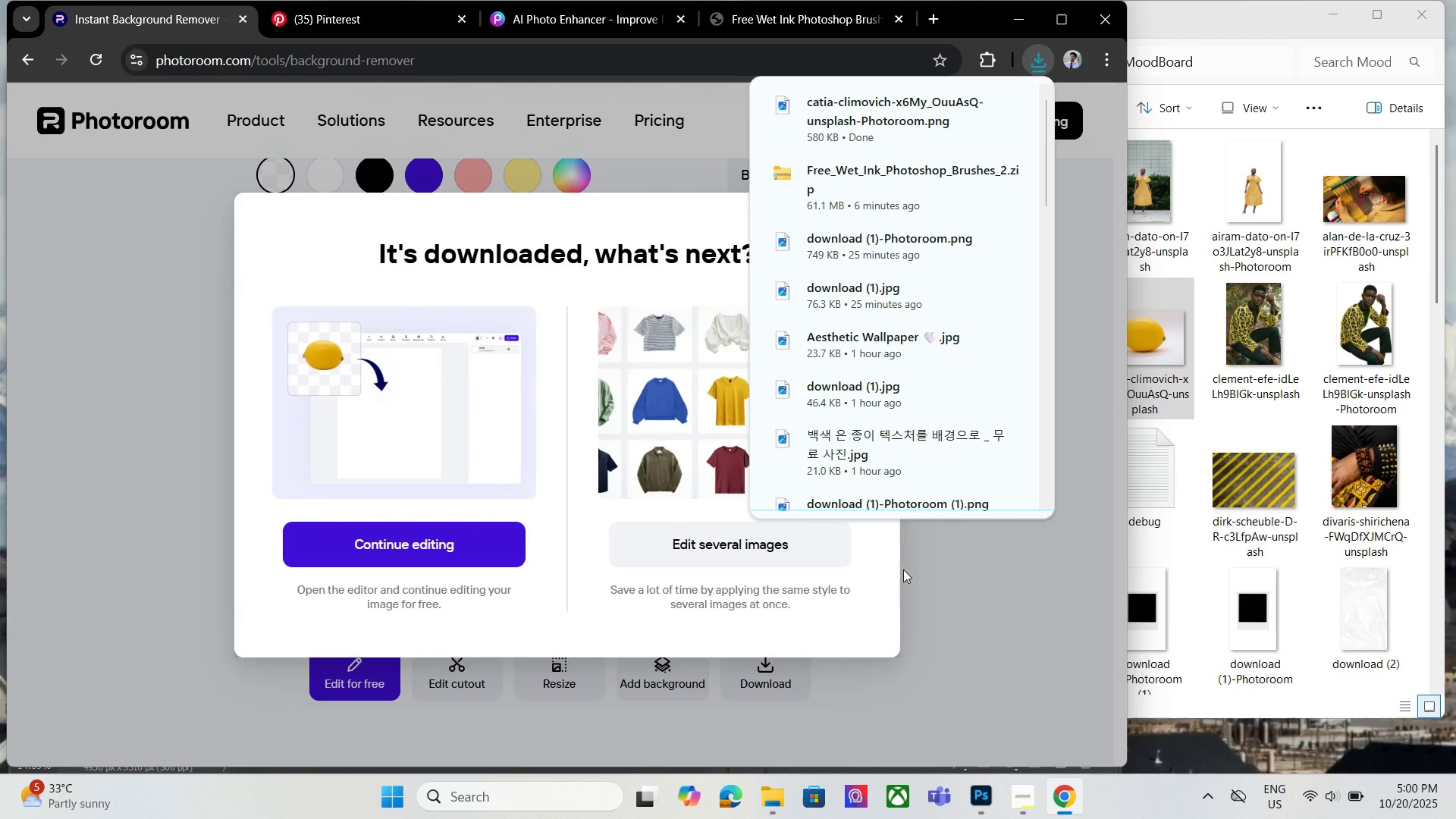 
wait(5.02)
 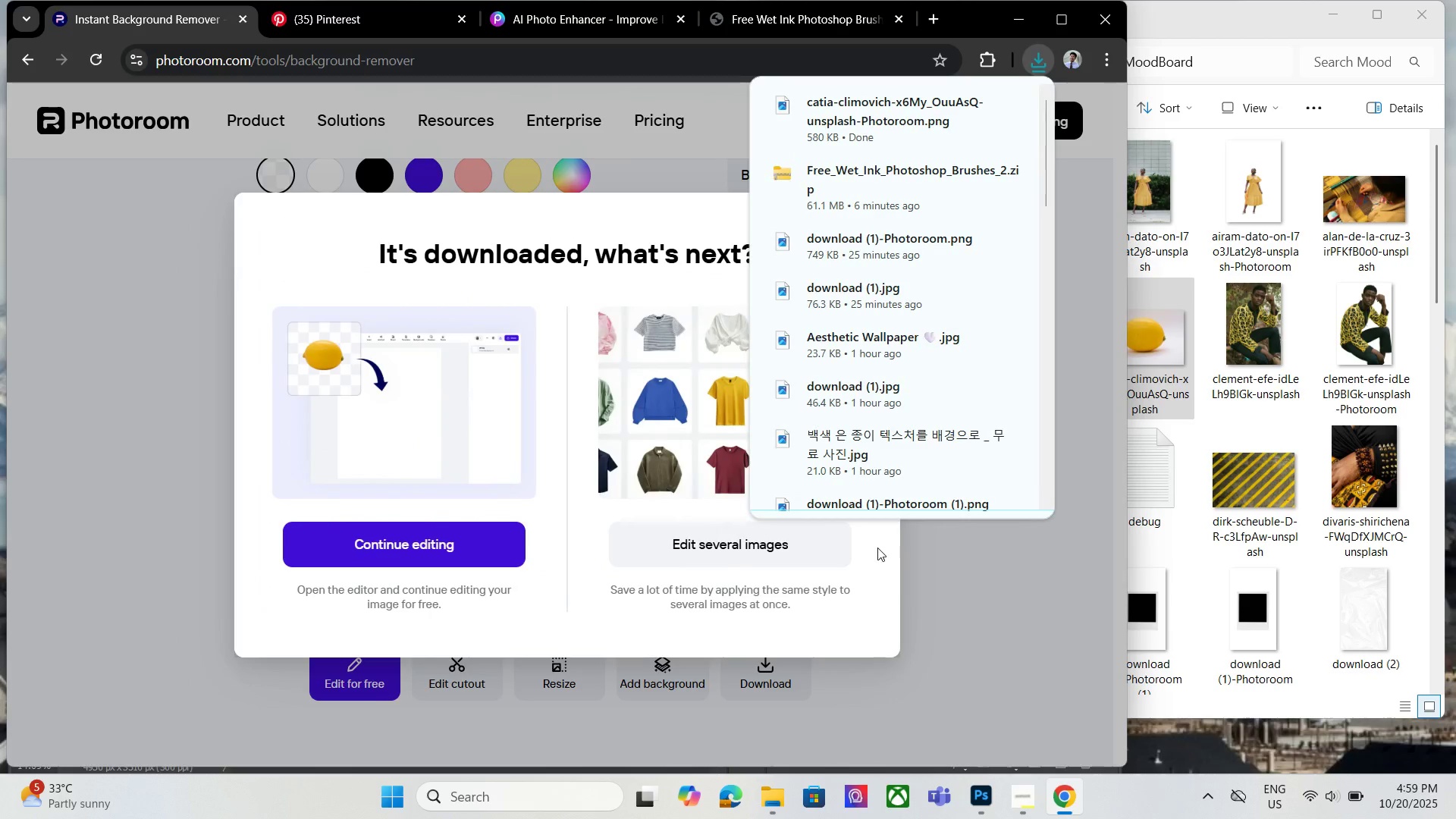 
left_click([912, 550])
 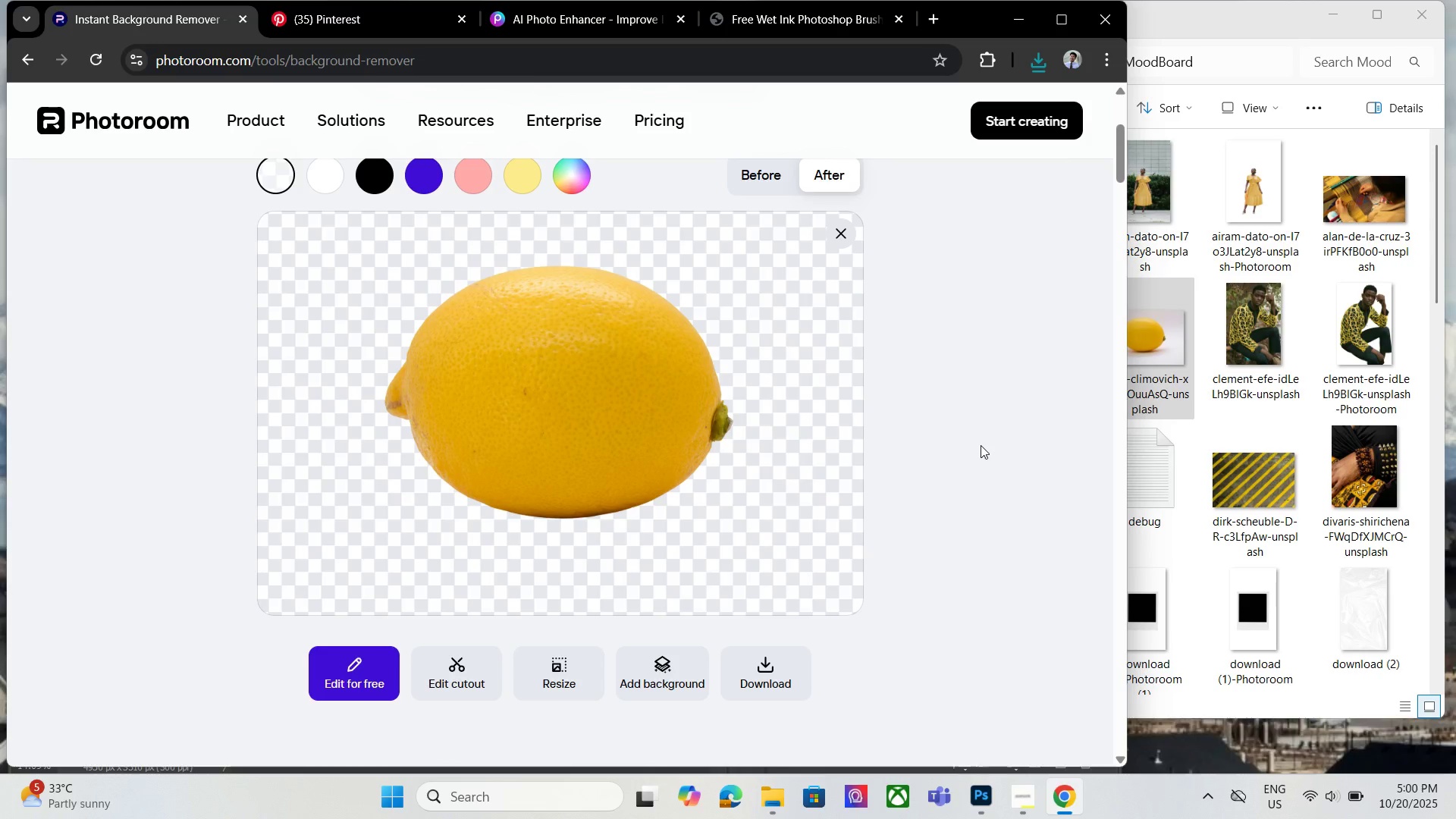 
wait(22.26)
 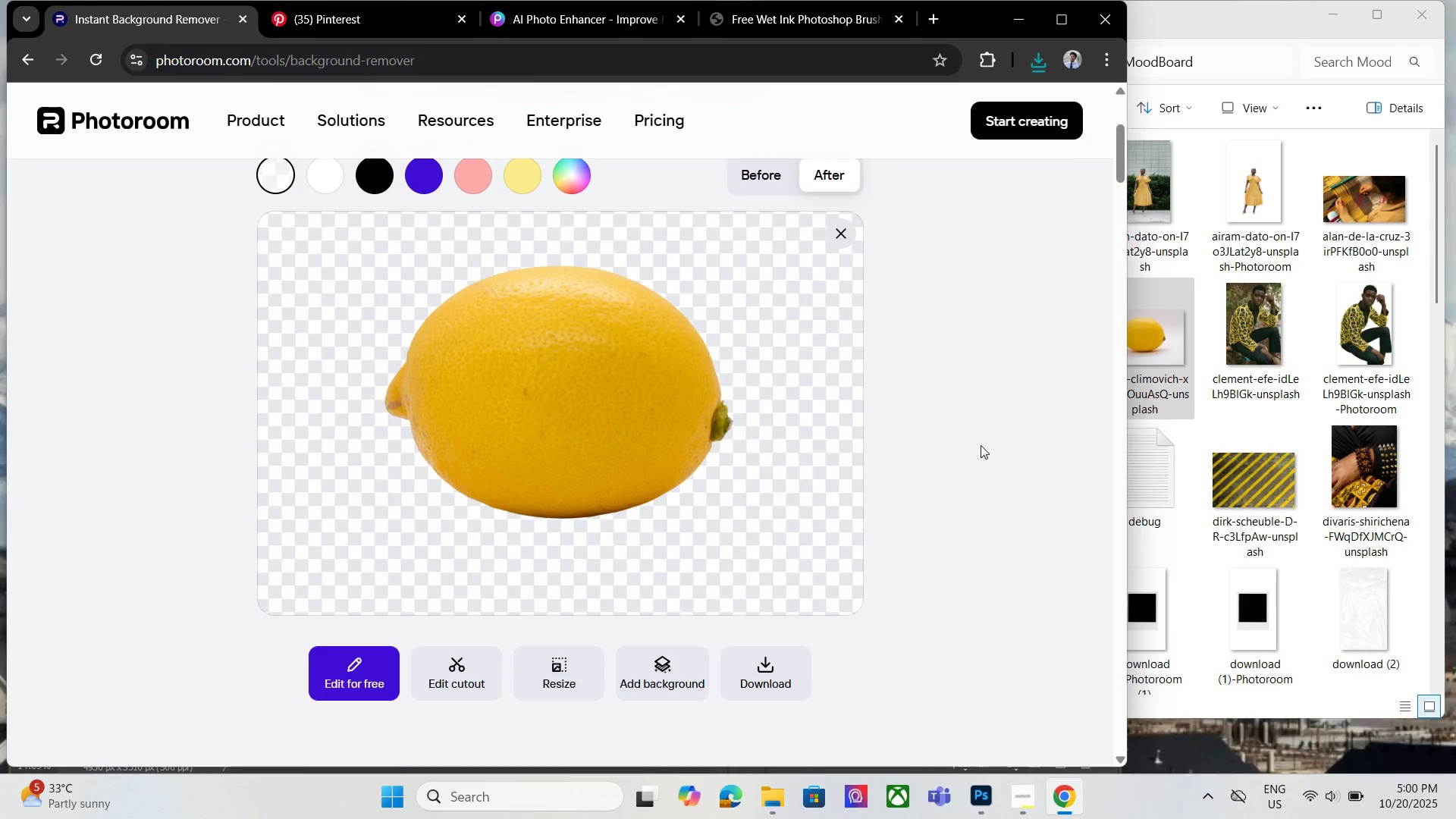 
left_click([843, 230])
 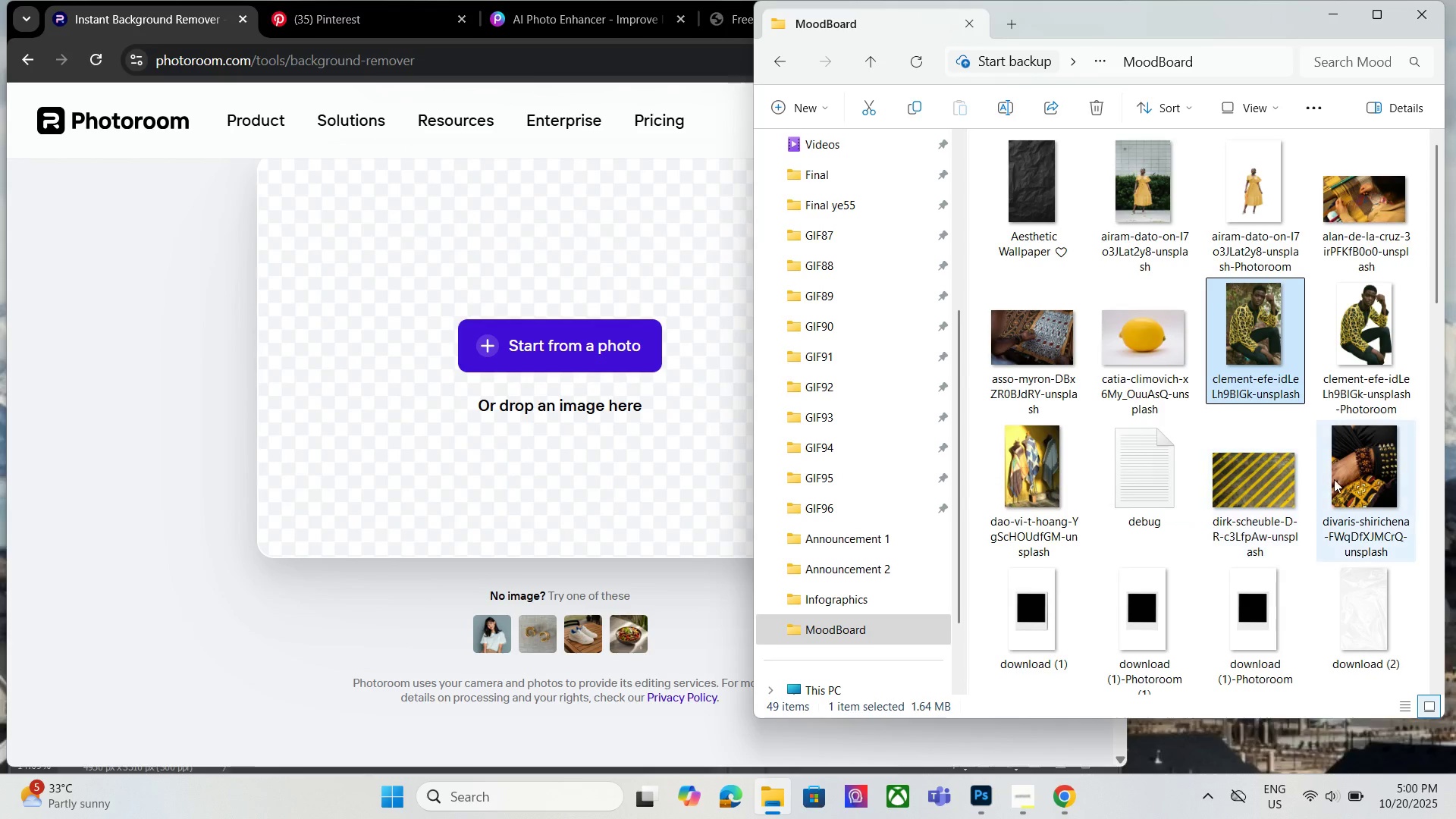 
double_click([1260, 487])
 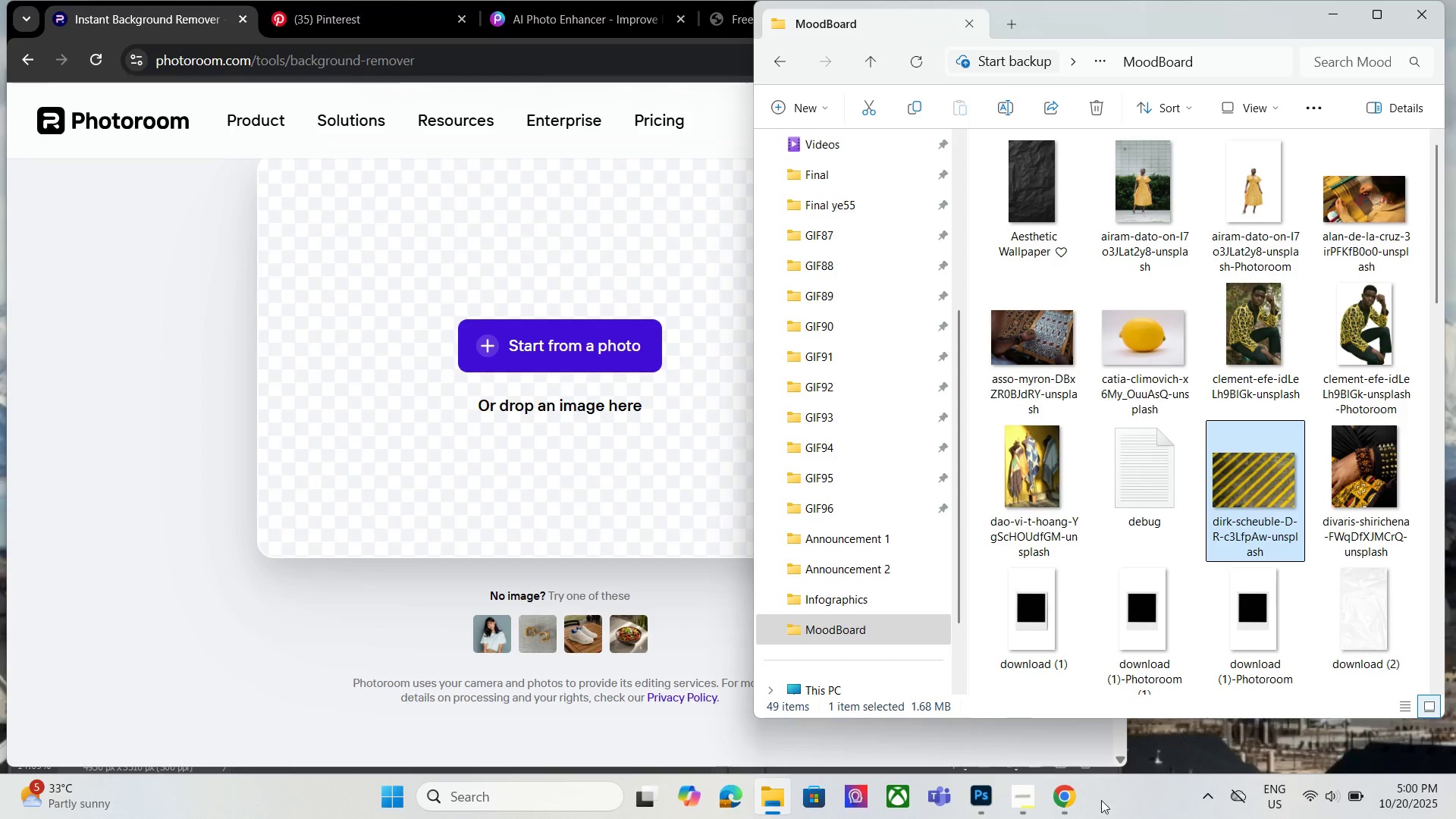 
left_click([1066, 794])
 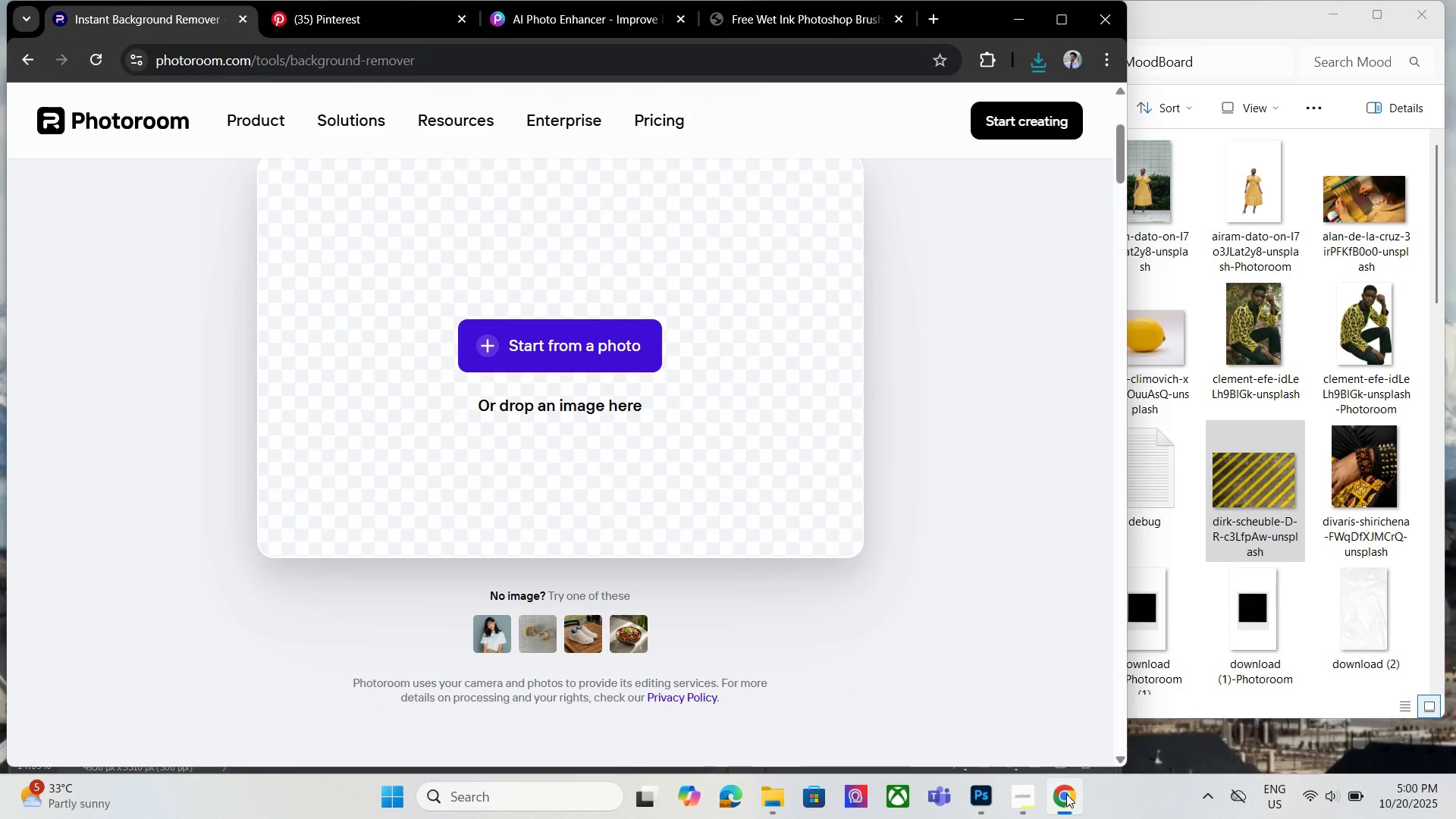 
left_click([1066, 794])
 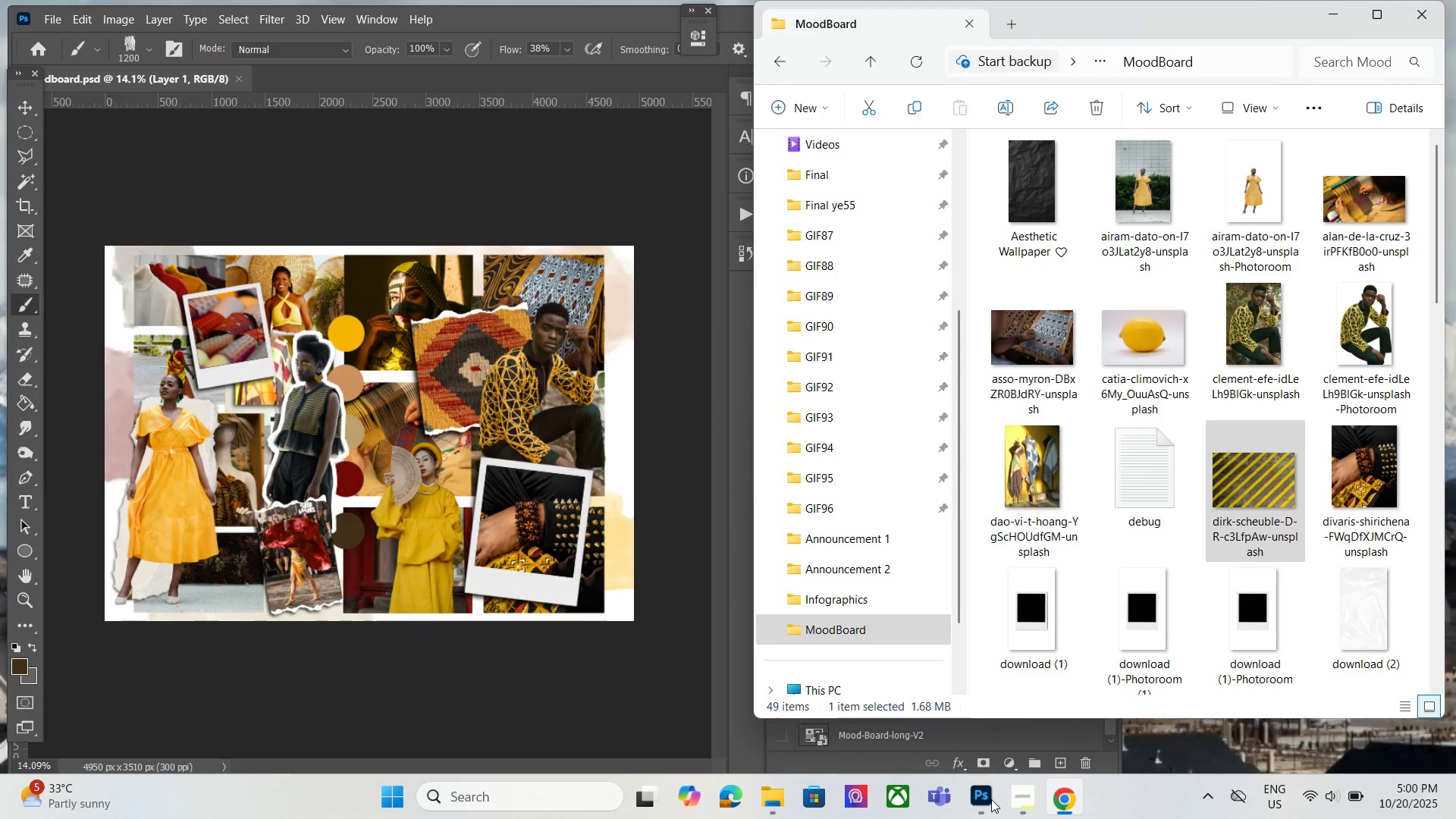 
mouse_move([977, 785])
 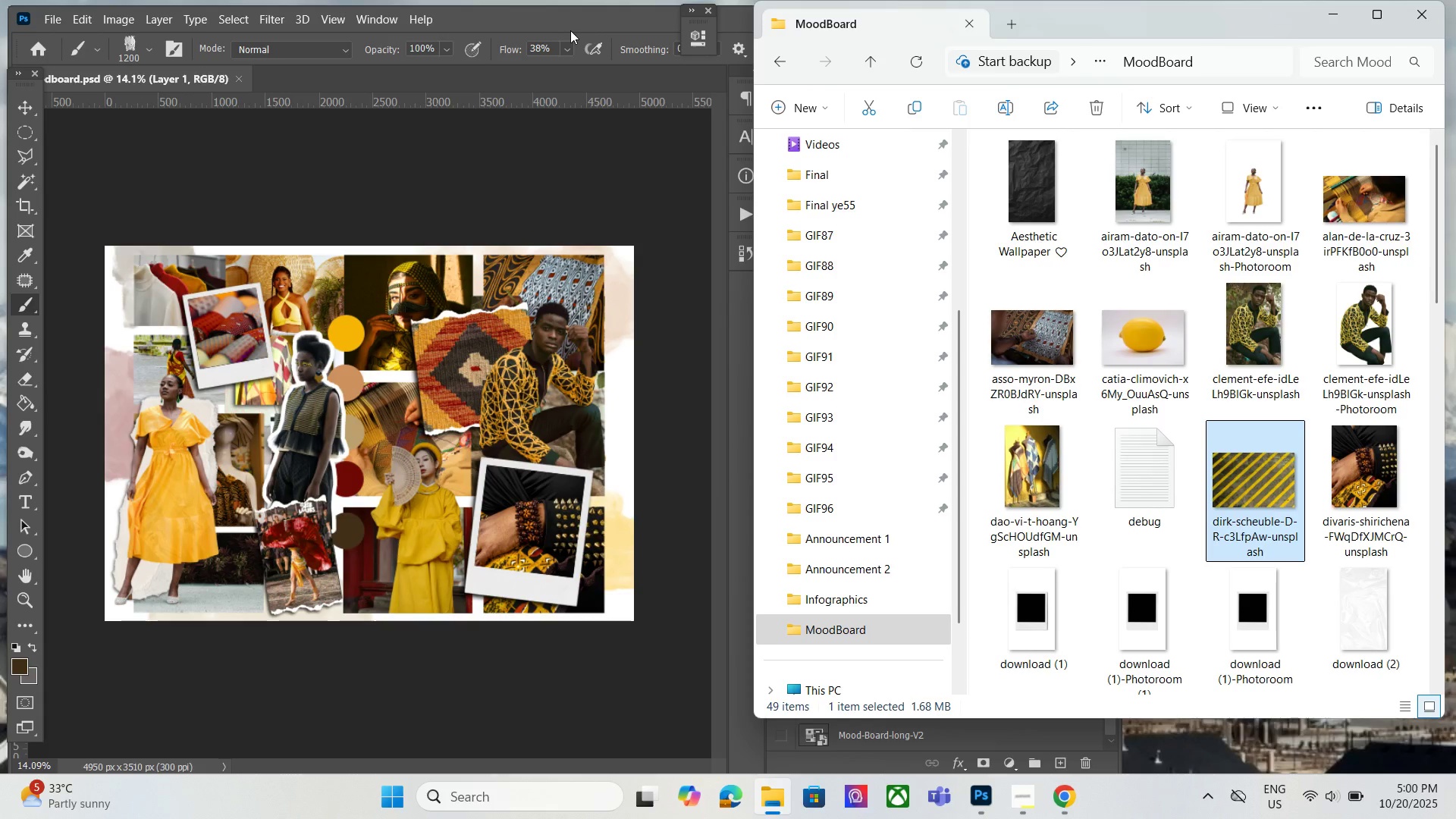 
wait(17.43)
 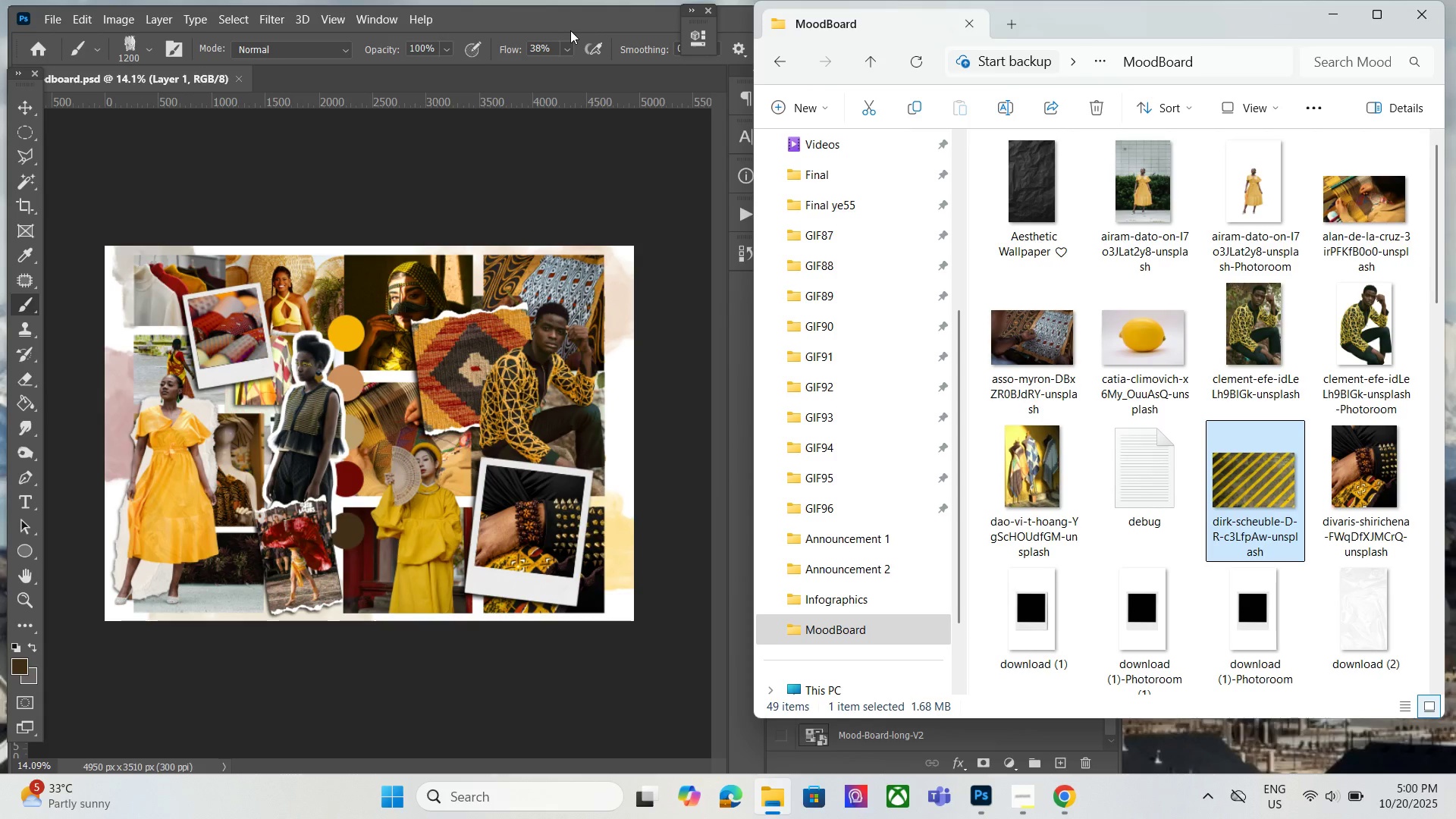 
left_click([1264, 478])
 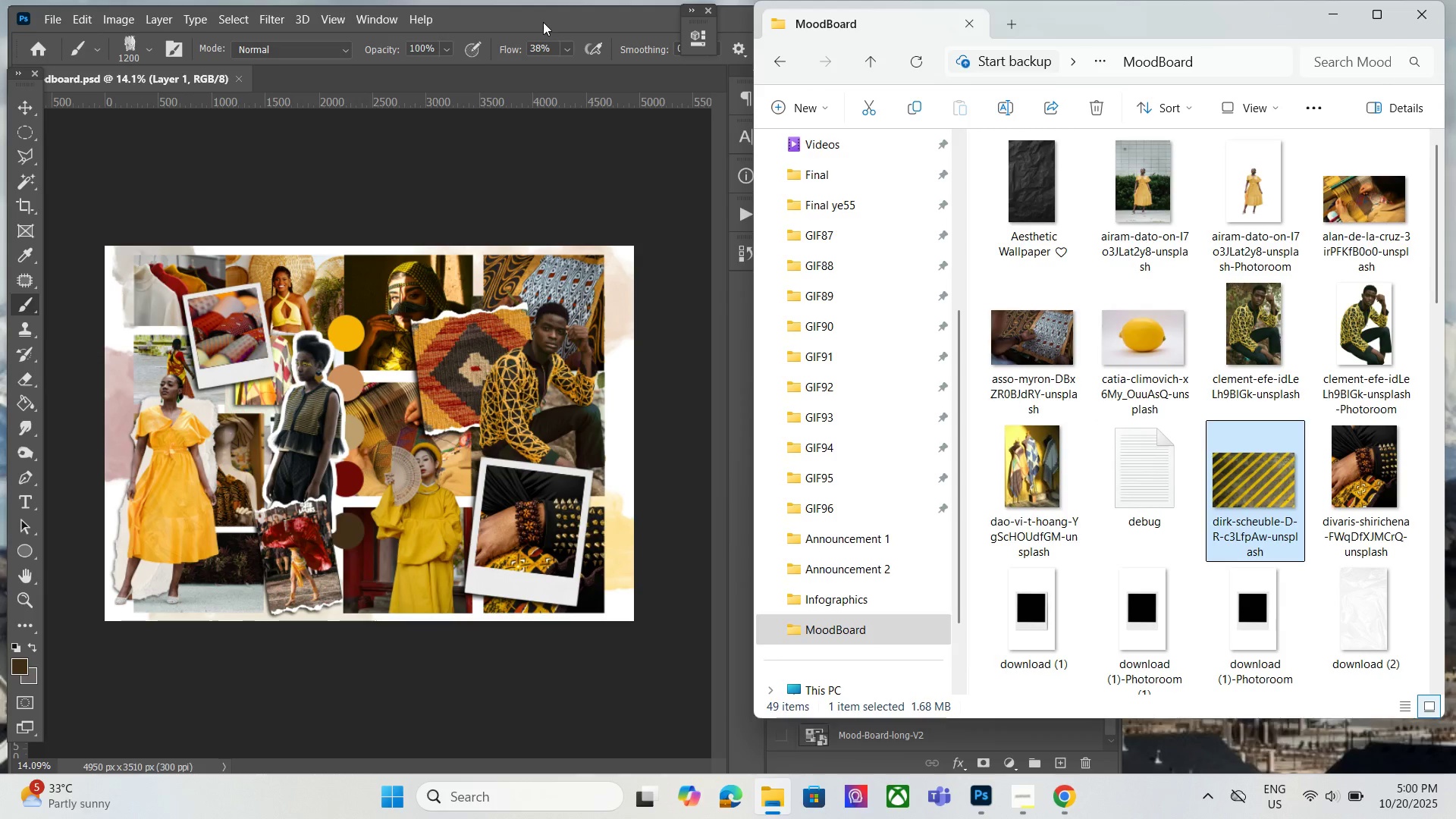 
left_click([543, 17])
 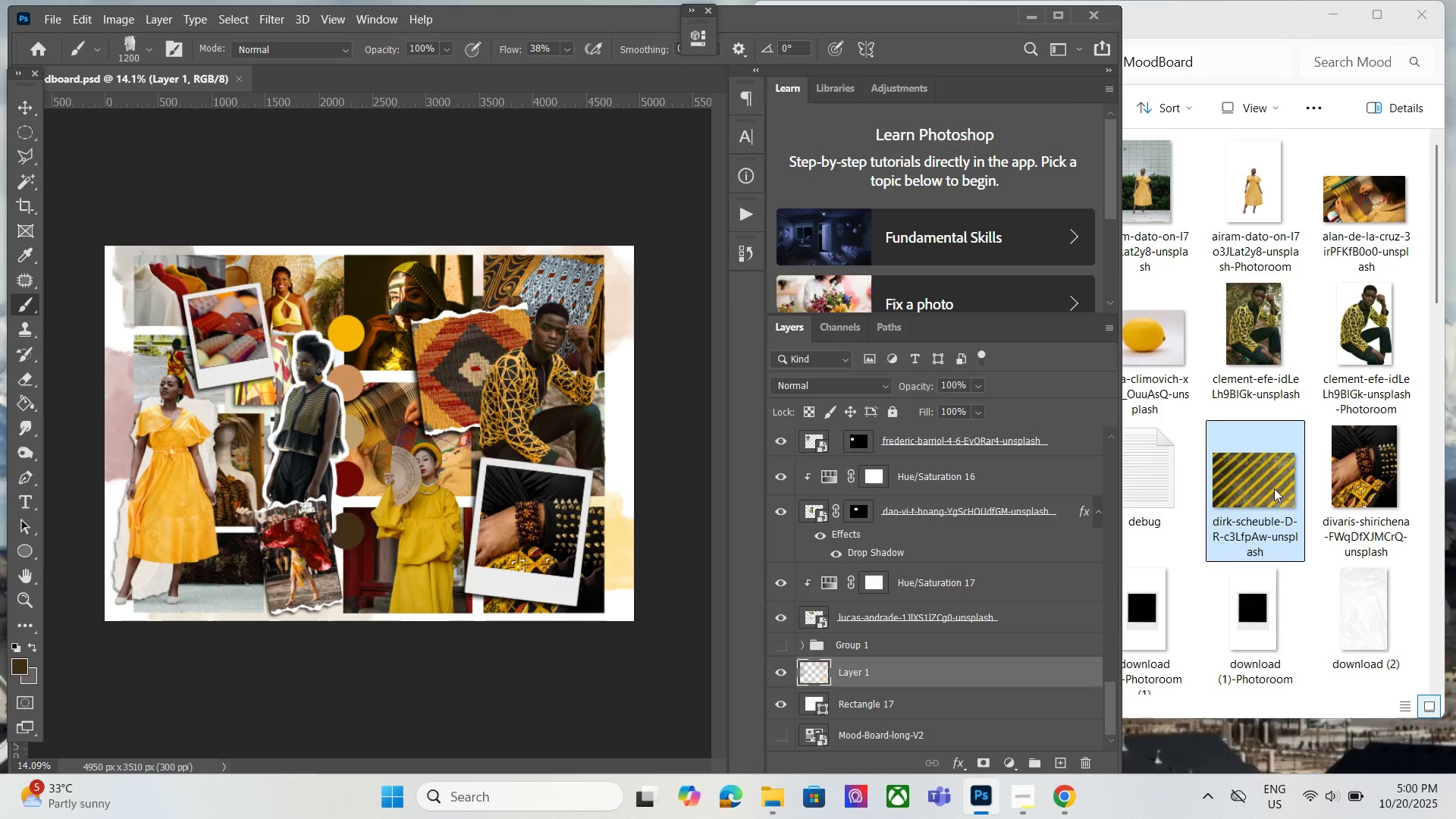 
left_click([1278, 485])
 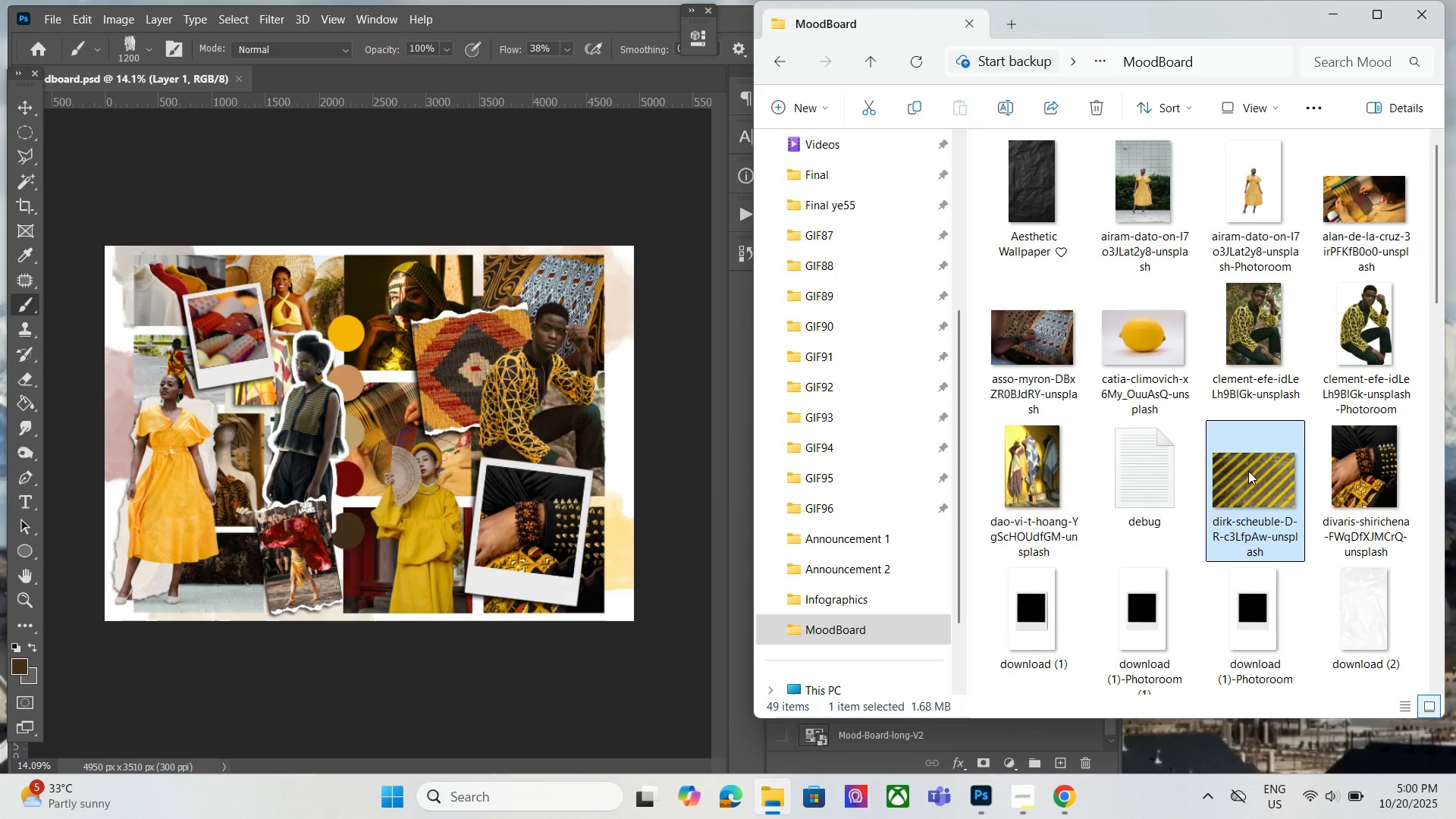 
left_click_drag(start_coordinate=[1247, 475], to_coordinate=[370, 362])
 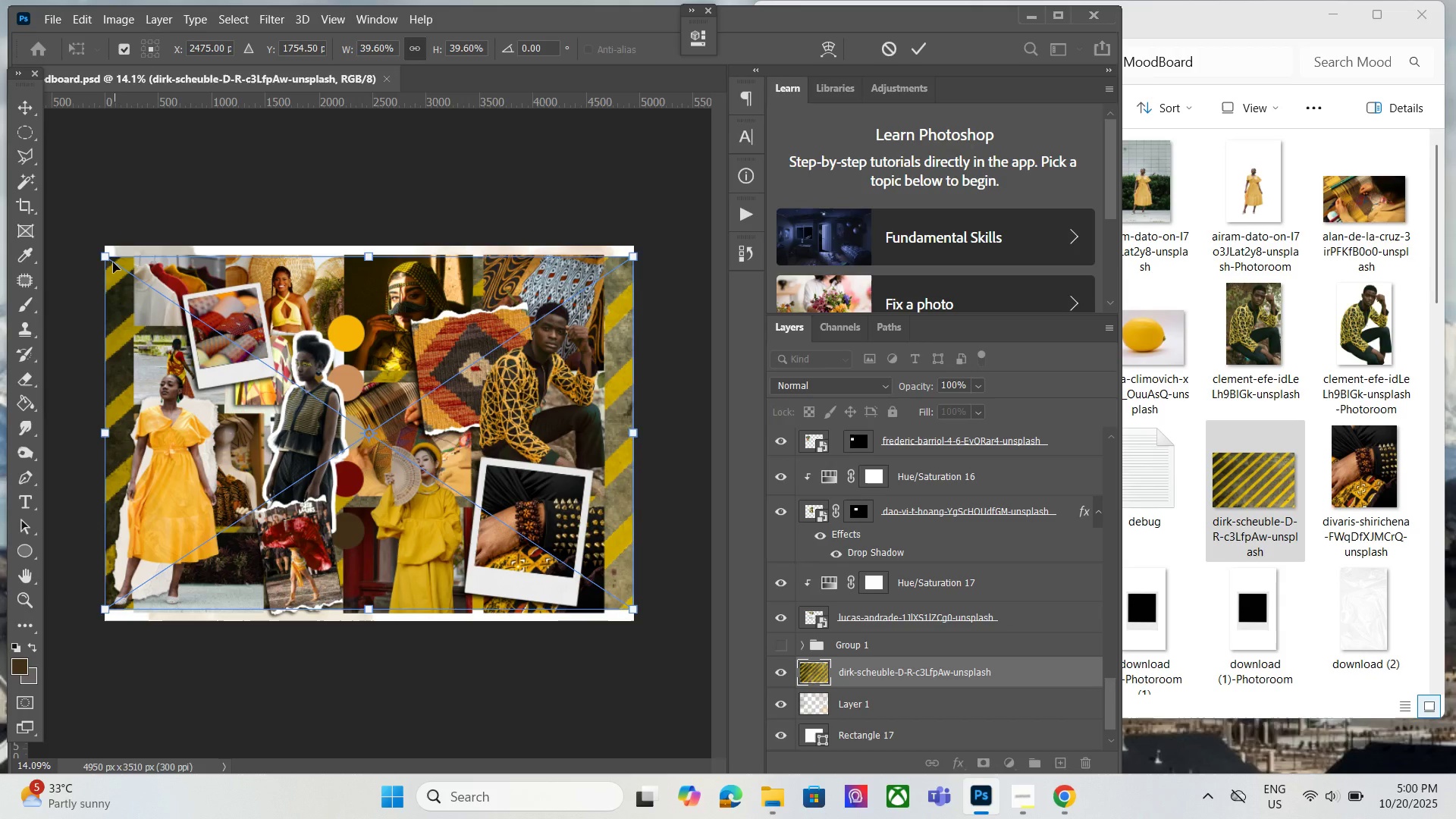 
left_click_drag(start_coordinate=[106, 258], to_coordinate=[402, 414])
 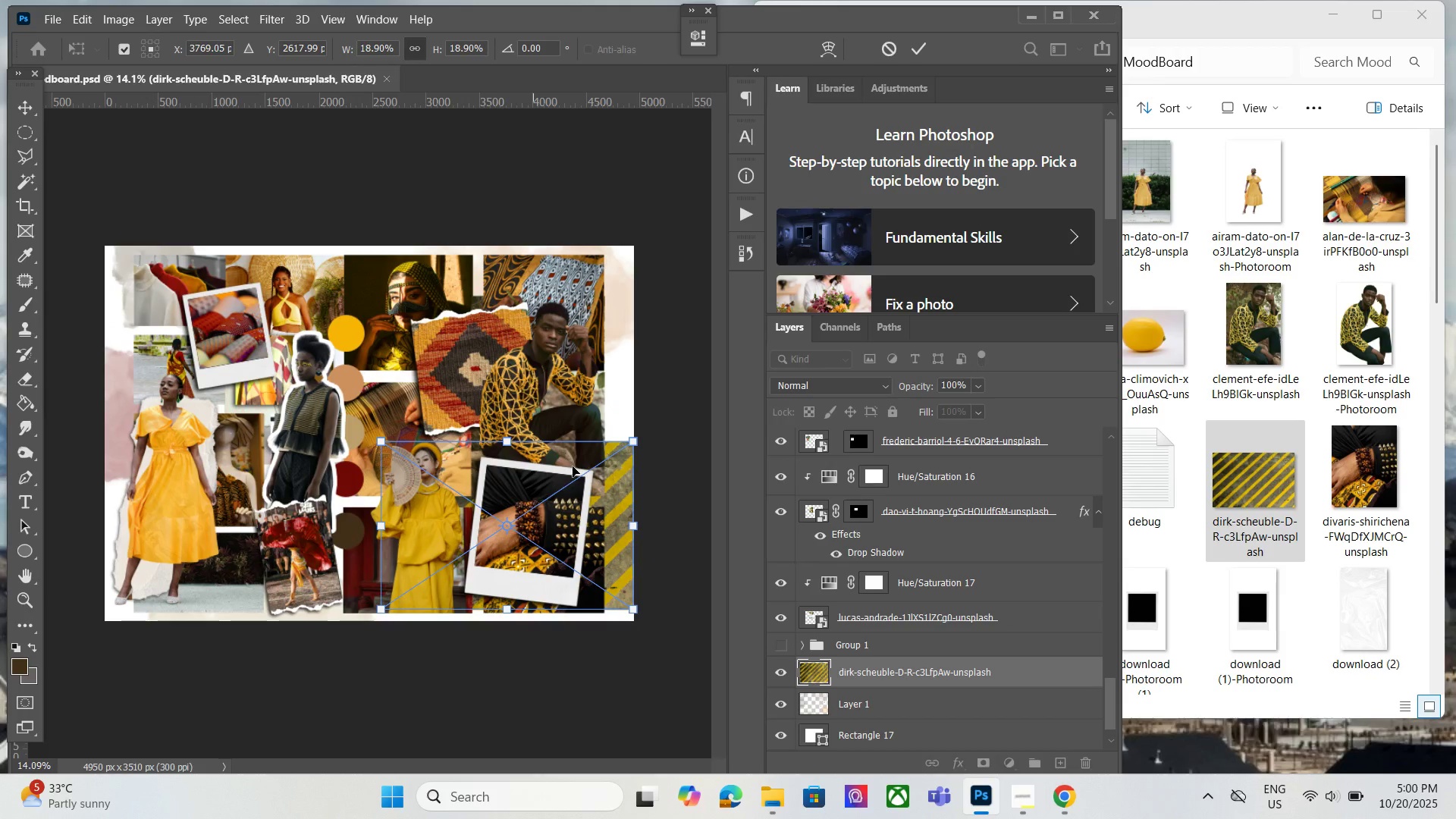 
left_click_drag(start_coordinate=[568, 466], to_coordinate=[494, 300])
 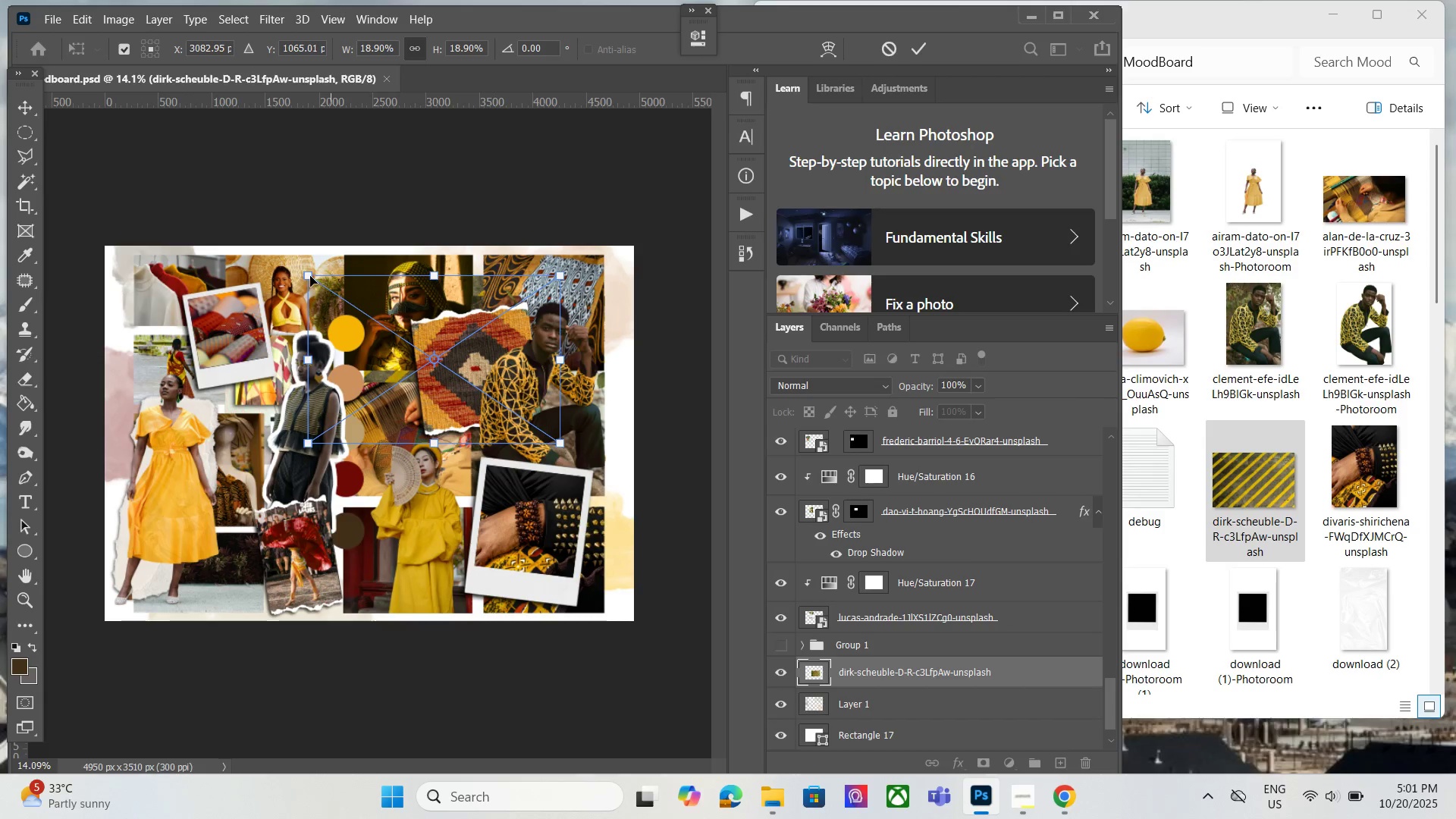 
left_click_drag(start_coordinate=[309, 275], to_coordinate=[367, 309])
 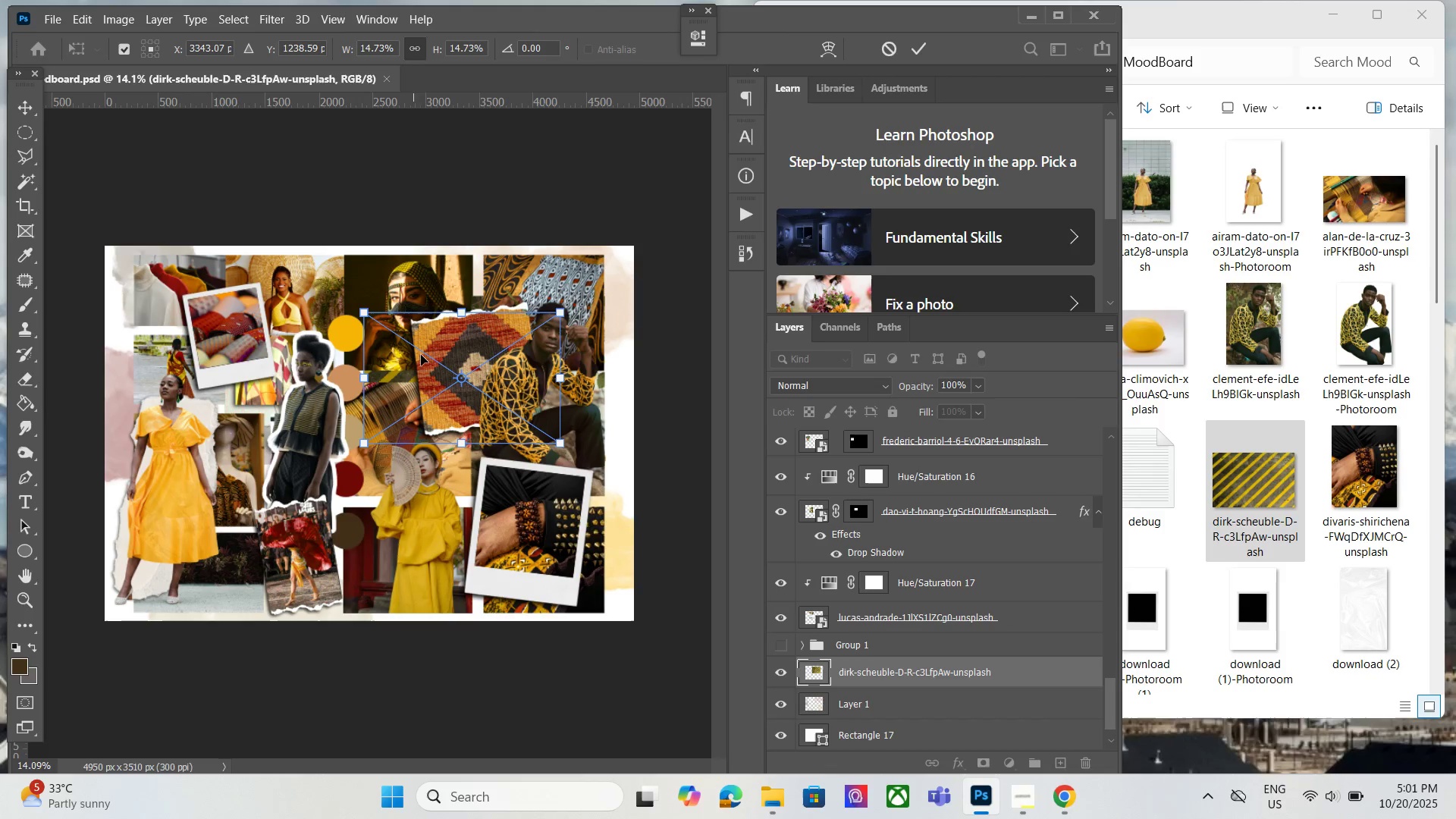 
left_click_drag(start_coordinate=[419, 355], to_coordinate=[374, 484])
 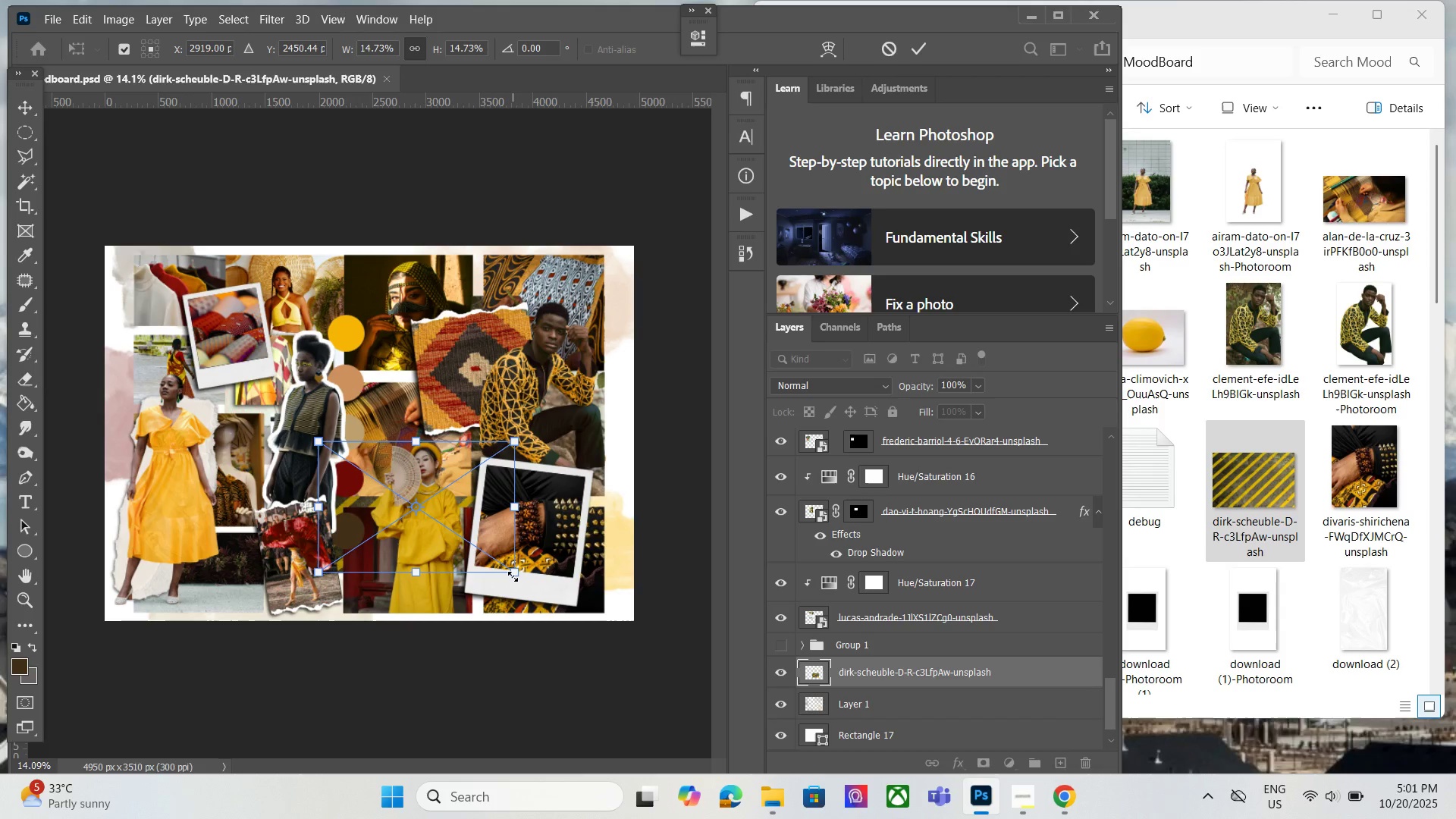 
left_click_drag(start_coordinate=[513, 574], to_coordinate=[532, 588])
 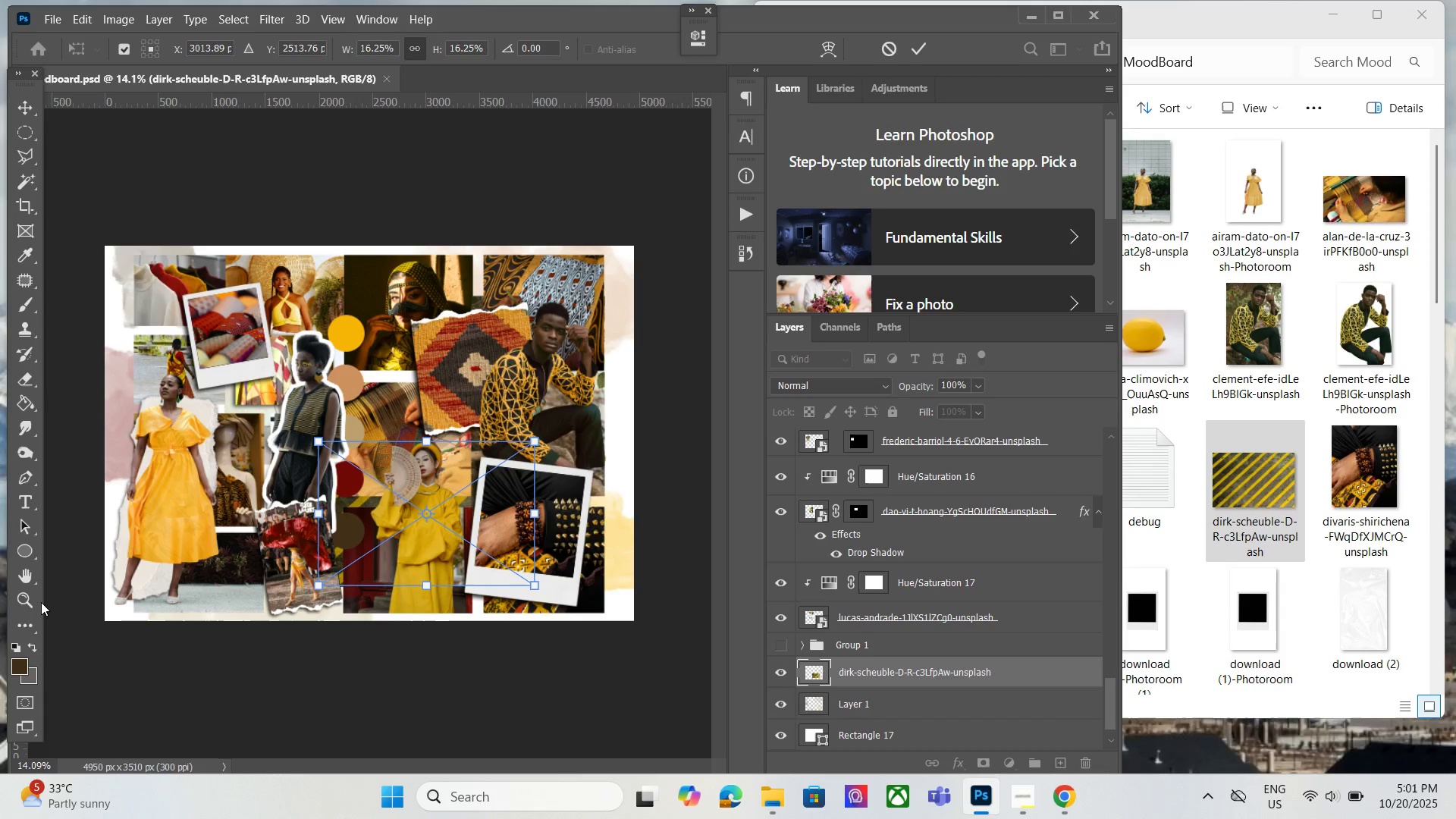 
left_click([20, 595])
 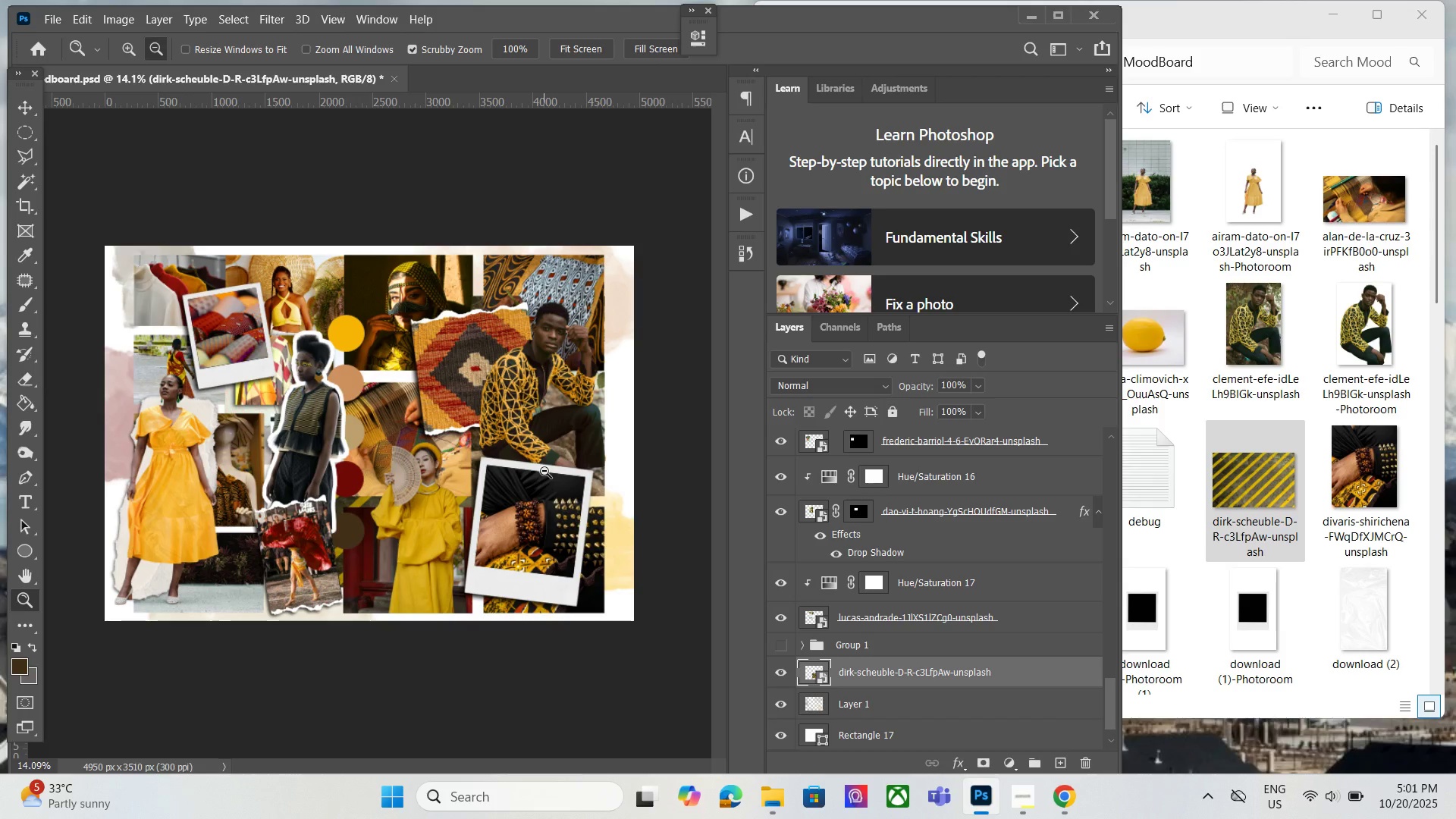 
wait(12.33)
 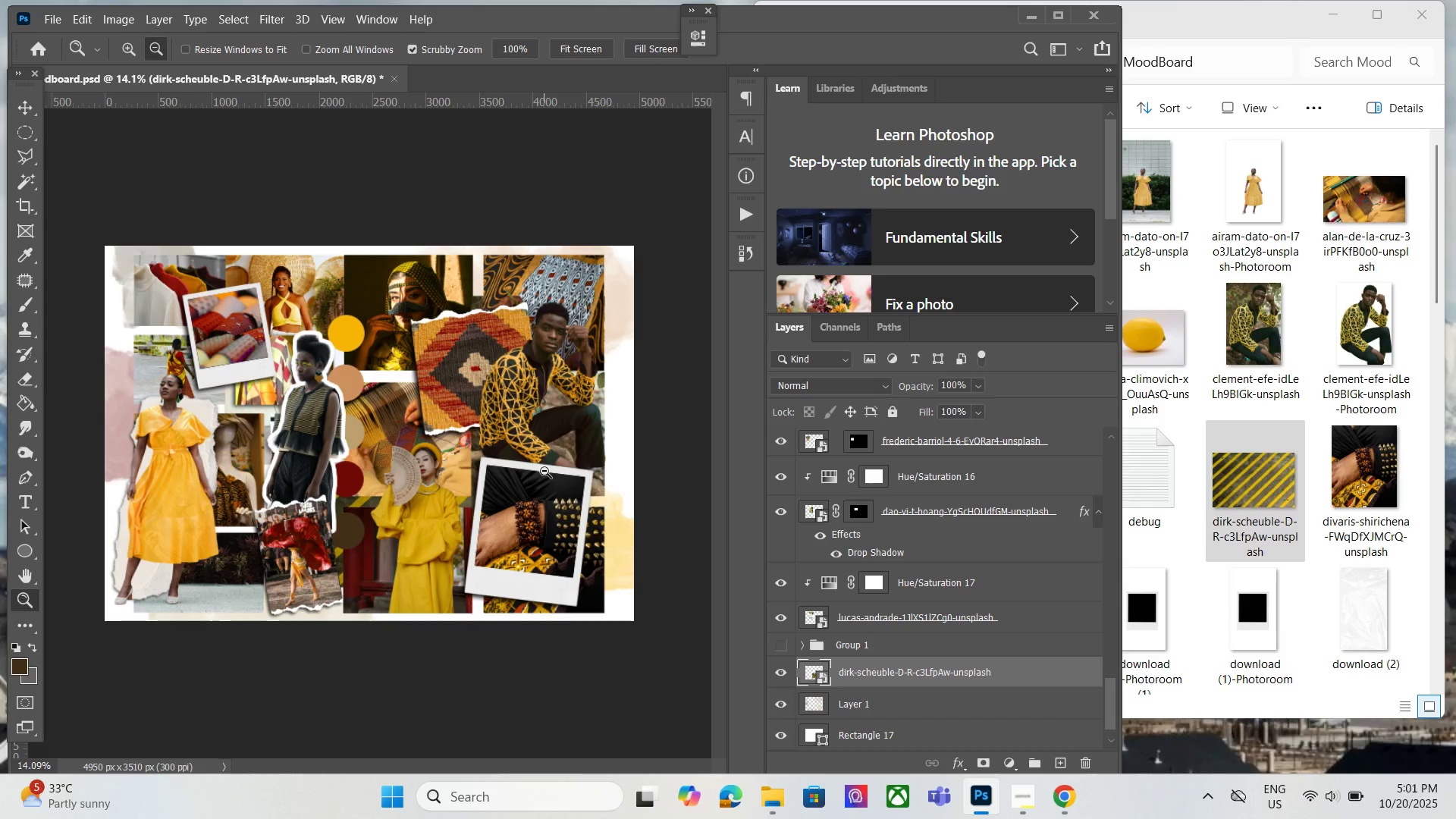 
left_click([1319, 460])
 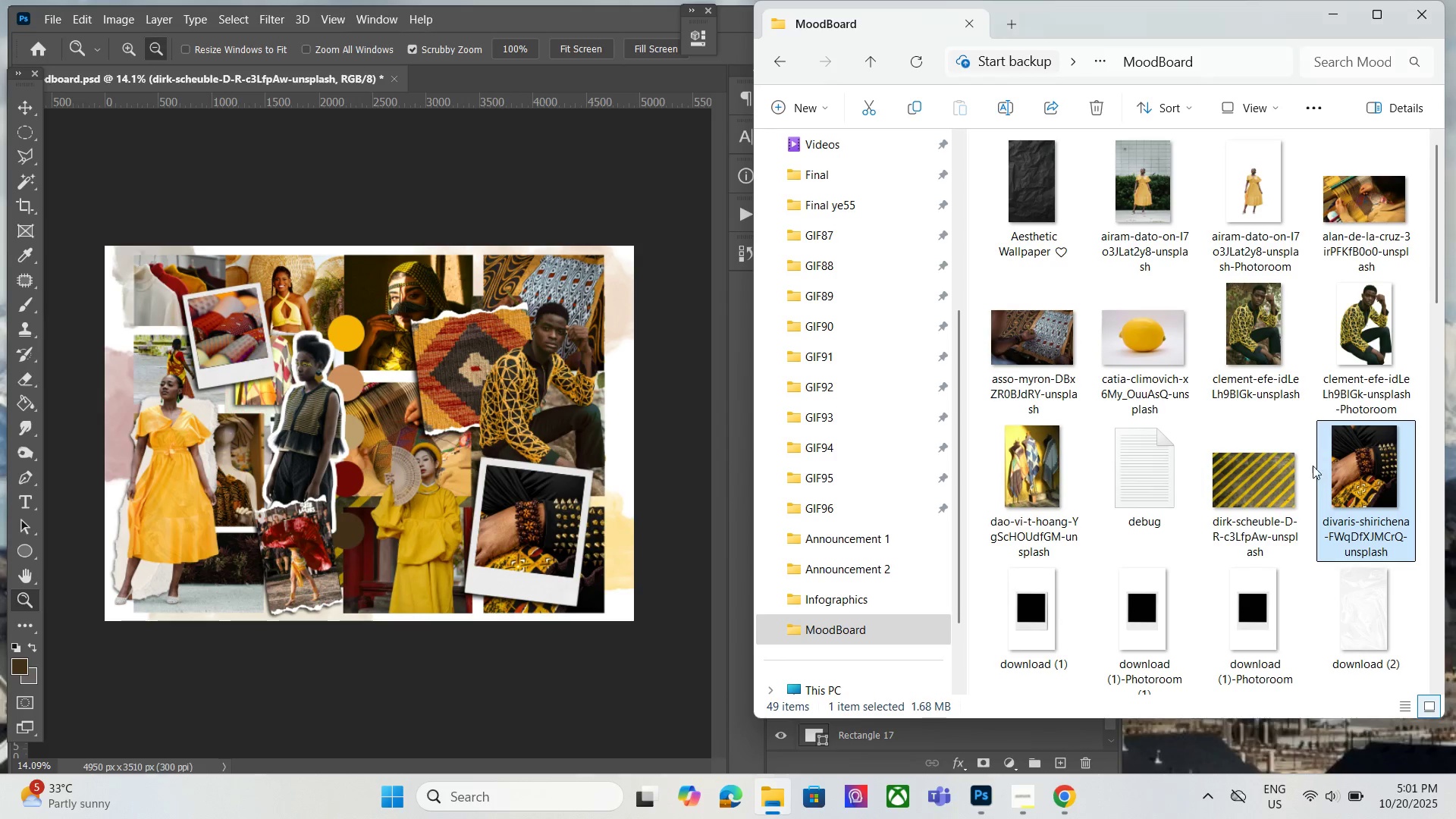 
mouse_move([1269, 460])
 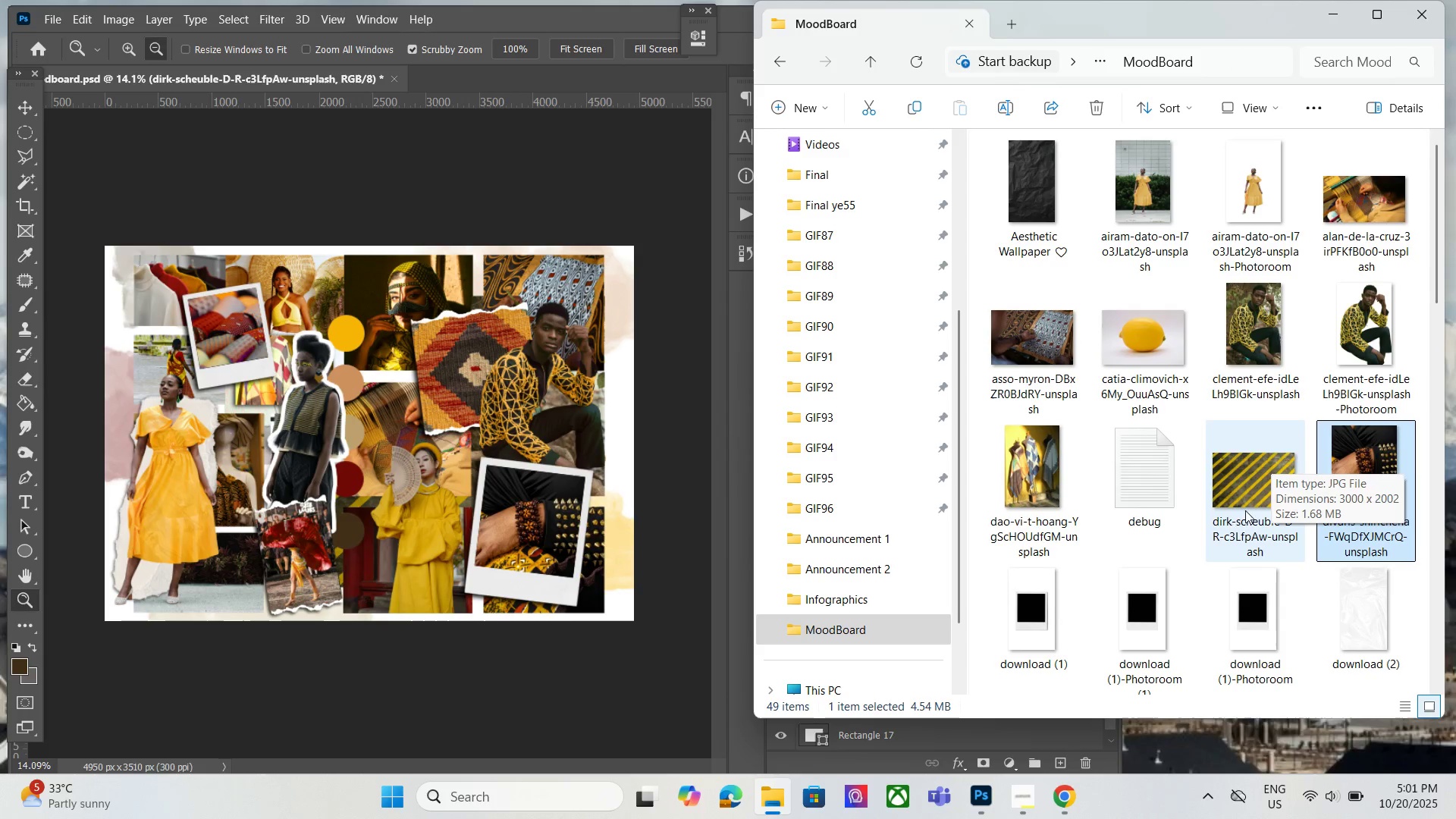 
left_click([1254, 497])
 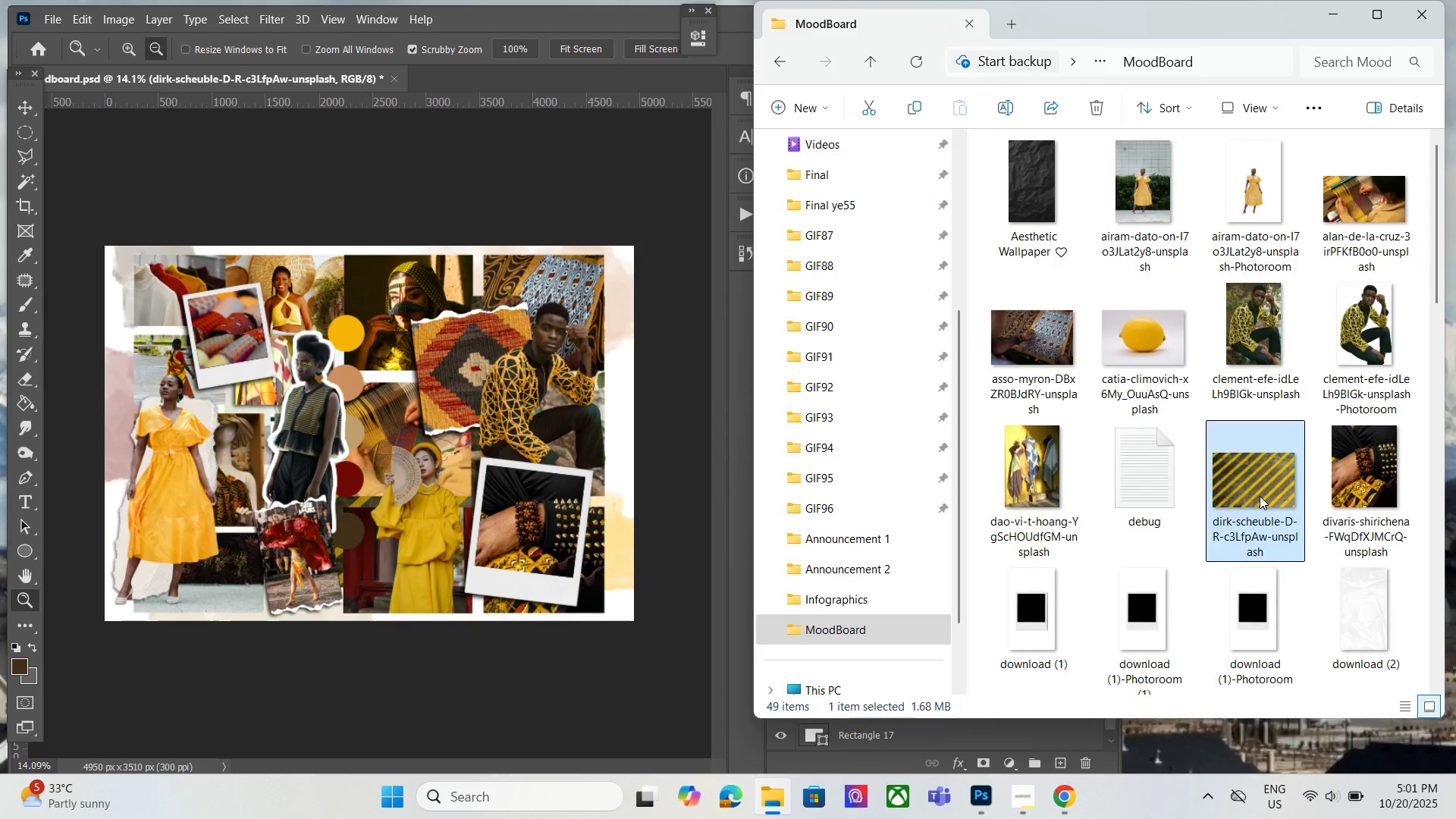 
scroll: coordinate [1260, 496], scroll_direction: none, amount: 0.0
 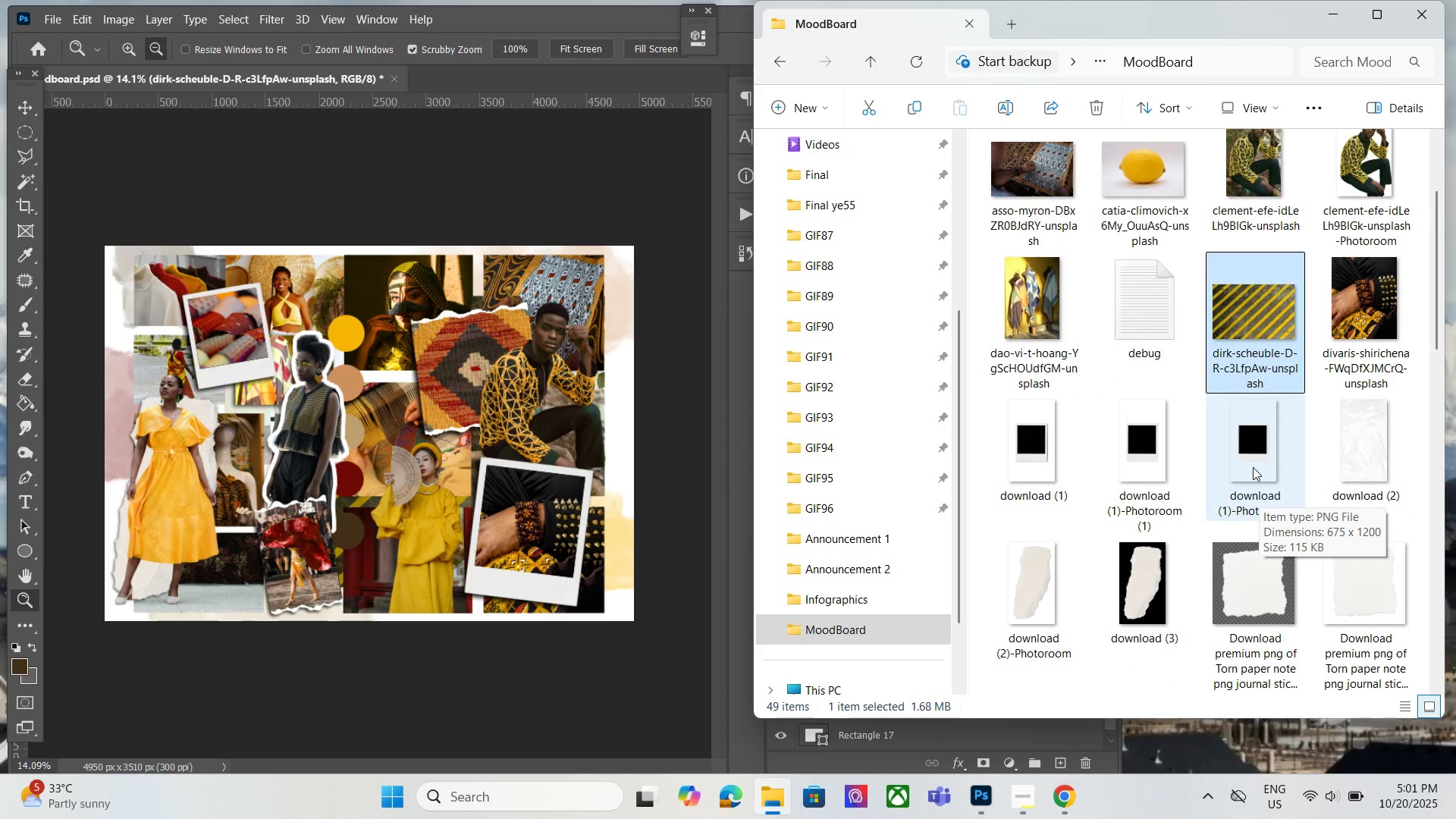 
scroll: coordinate [1255, 469], scroll_direction: down, amount: 2.0
 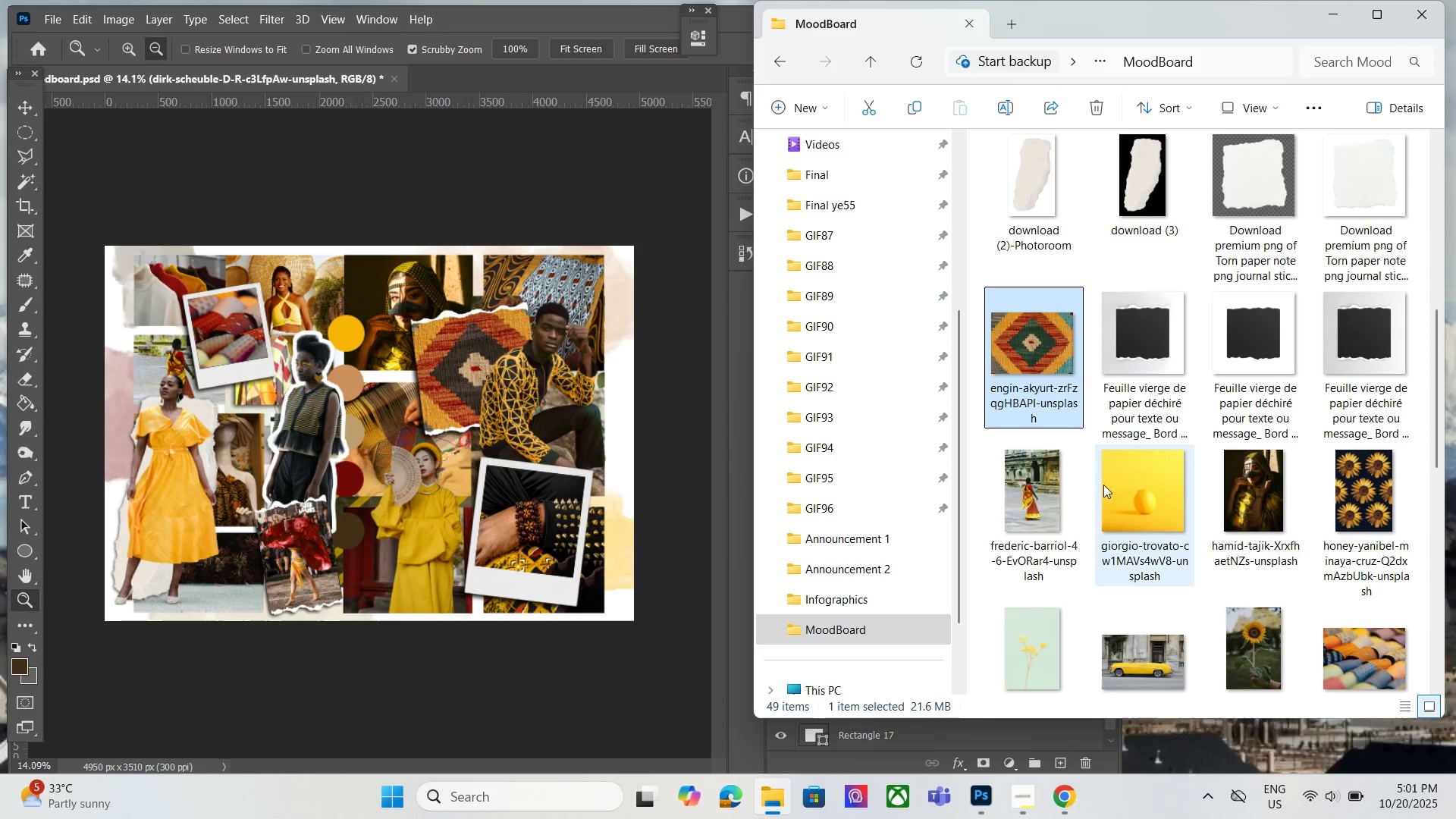 
left_click([1056, 491])
 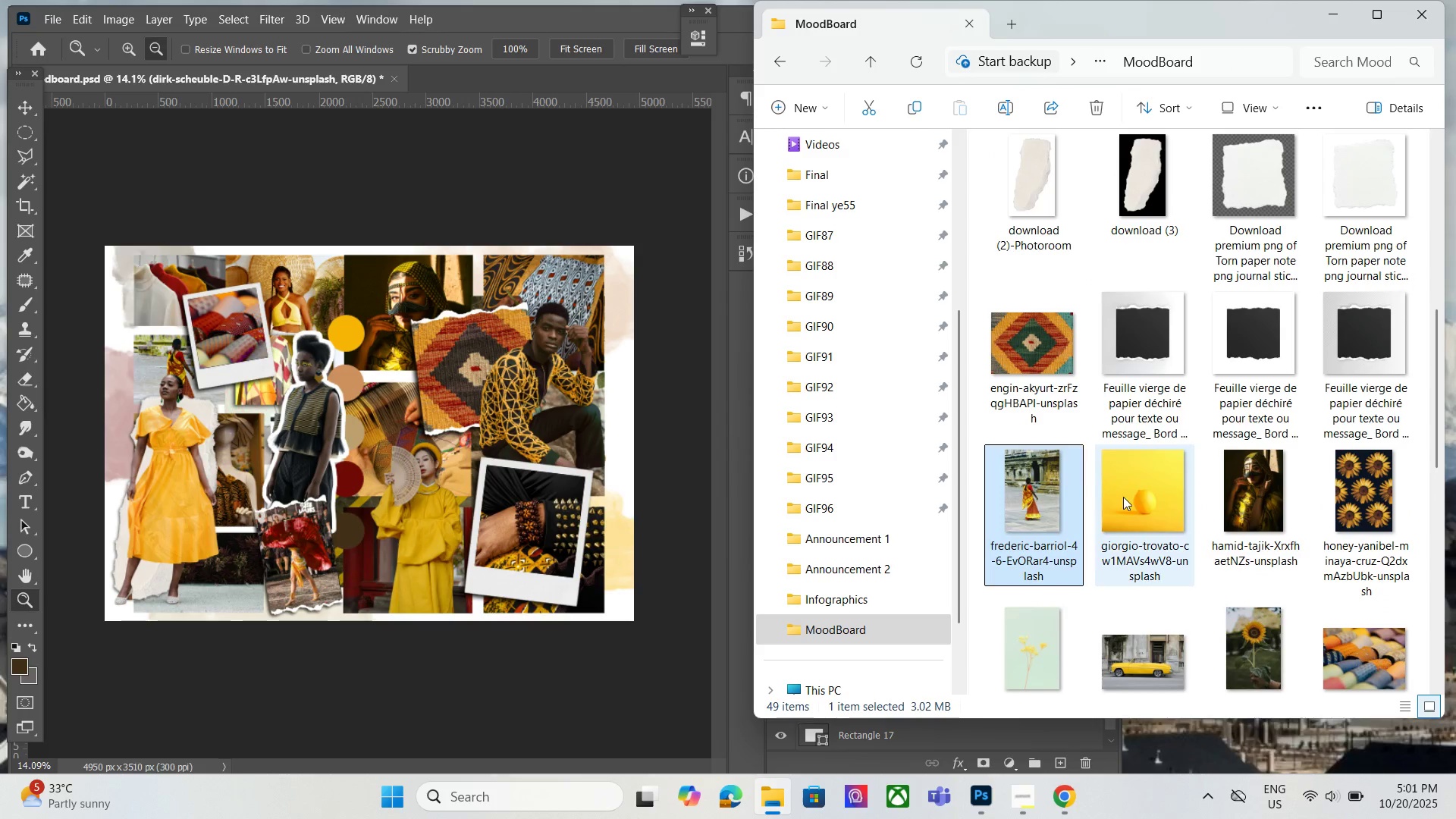 
double_click([1123, 497])
 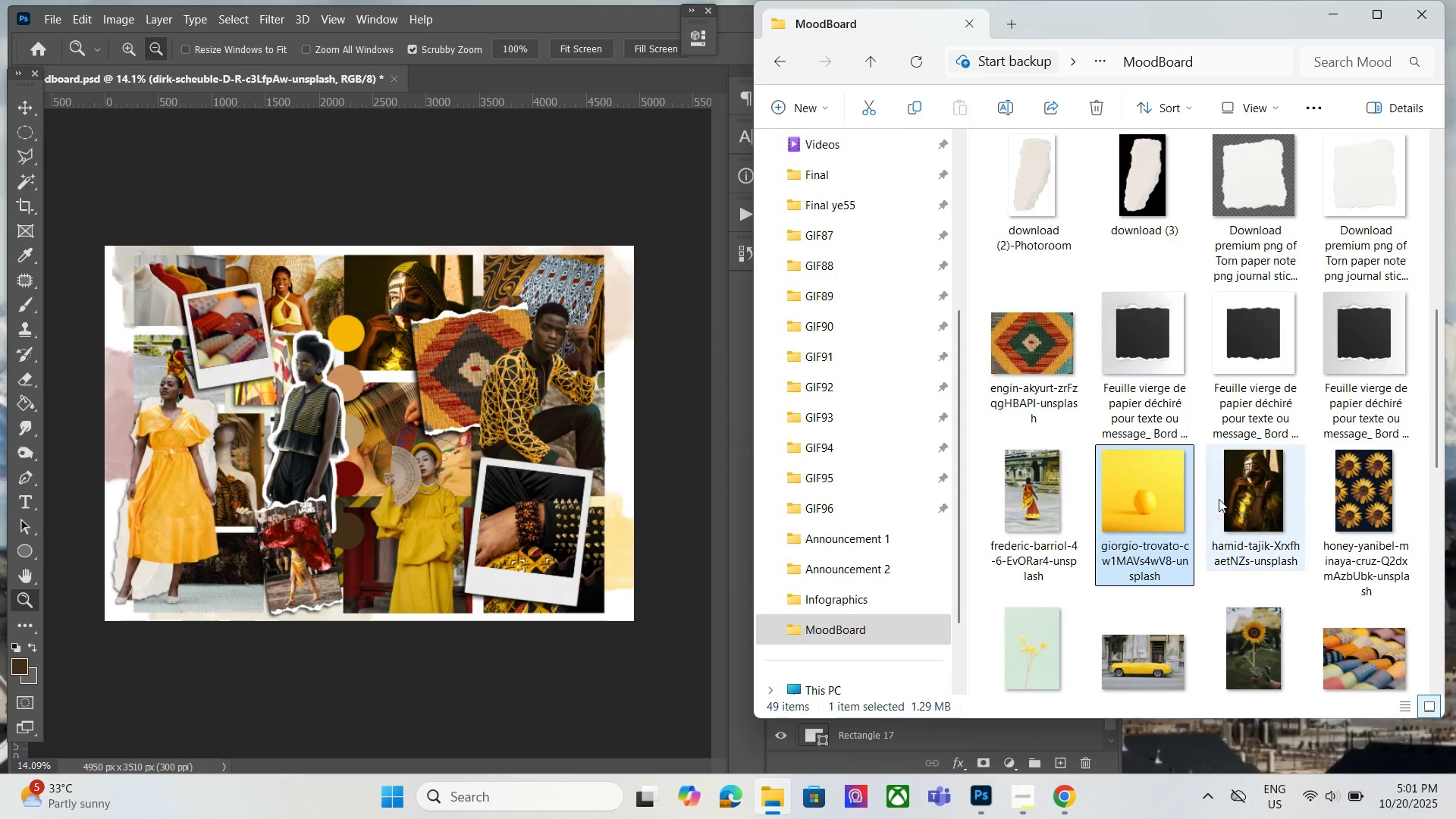 
left_click([1282, 494])
 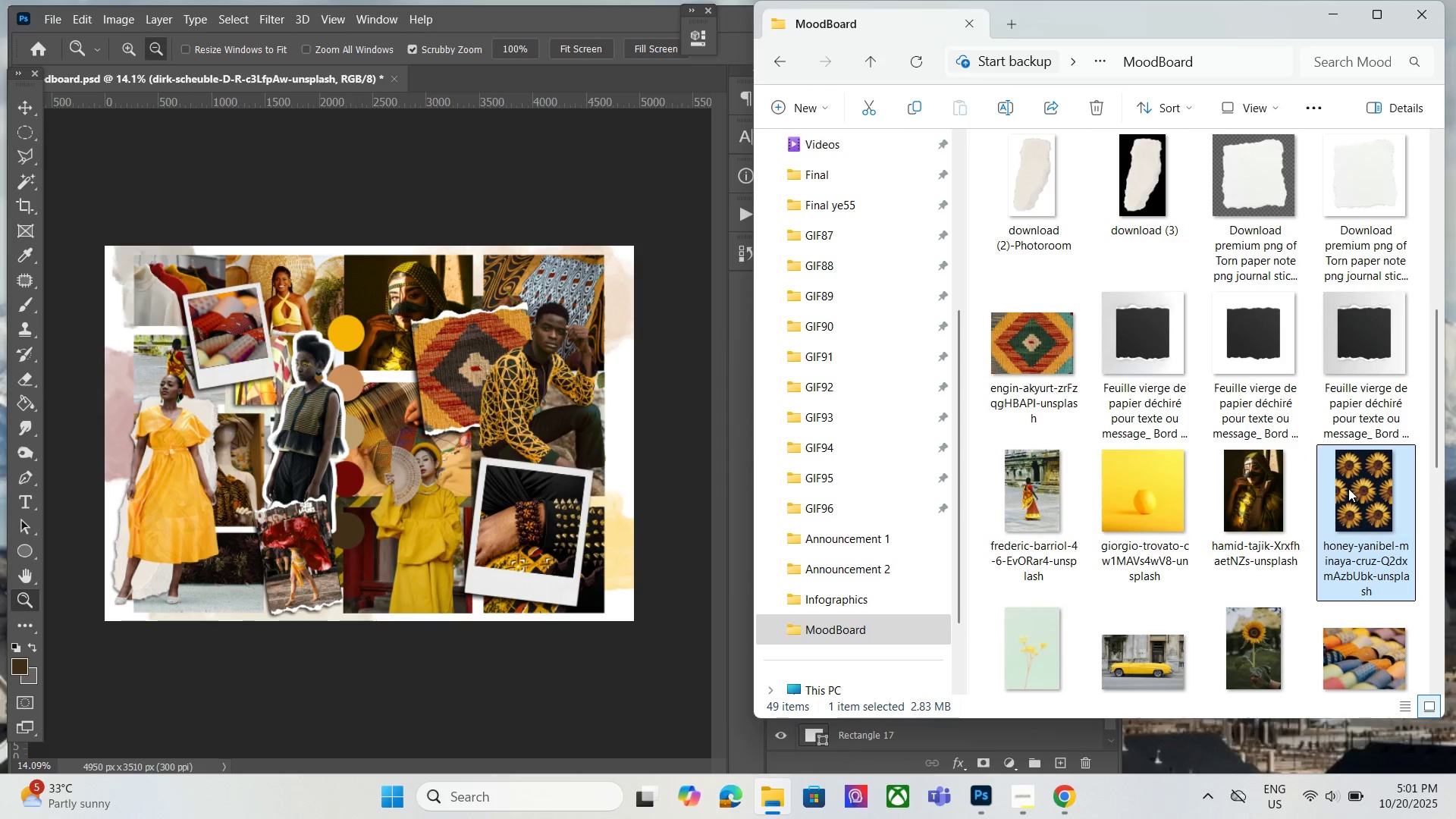 
scroll: coordinate [1346, 475], scroll_direction: none, amount: 0.0
 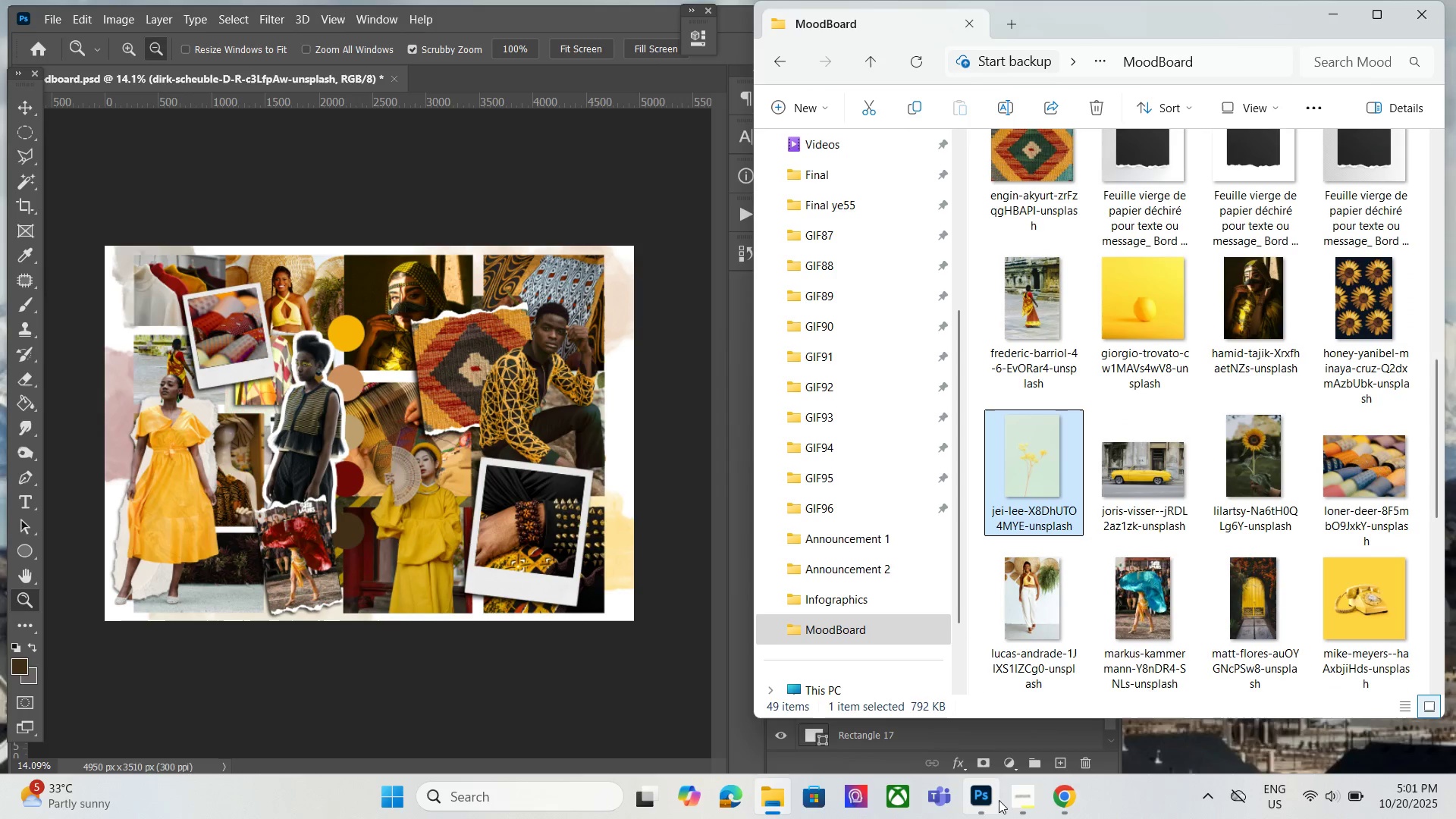 
left_click([1069, 800])
 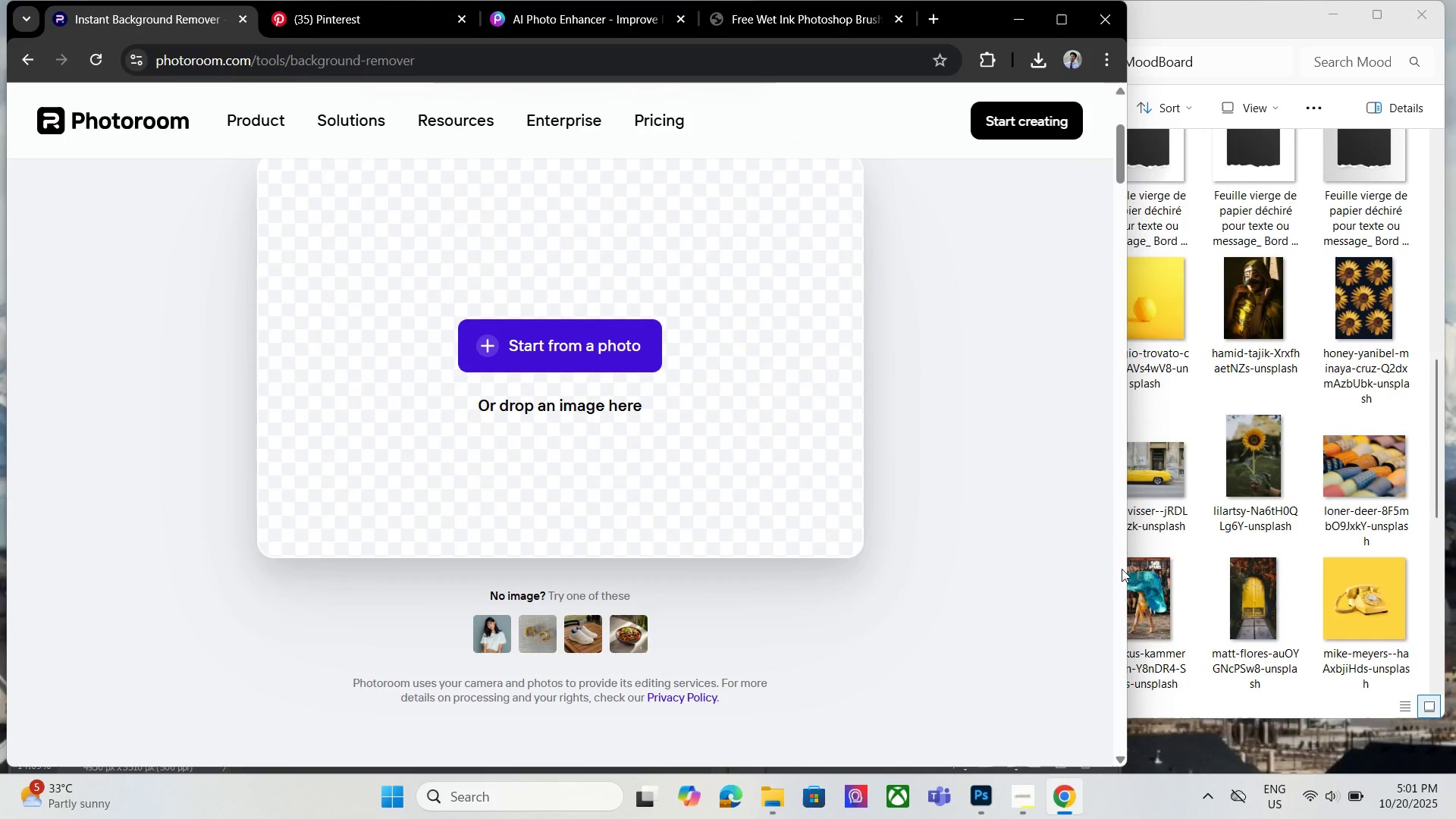 
left_click([1200, 532])
 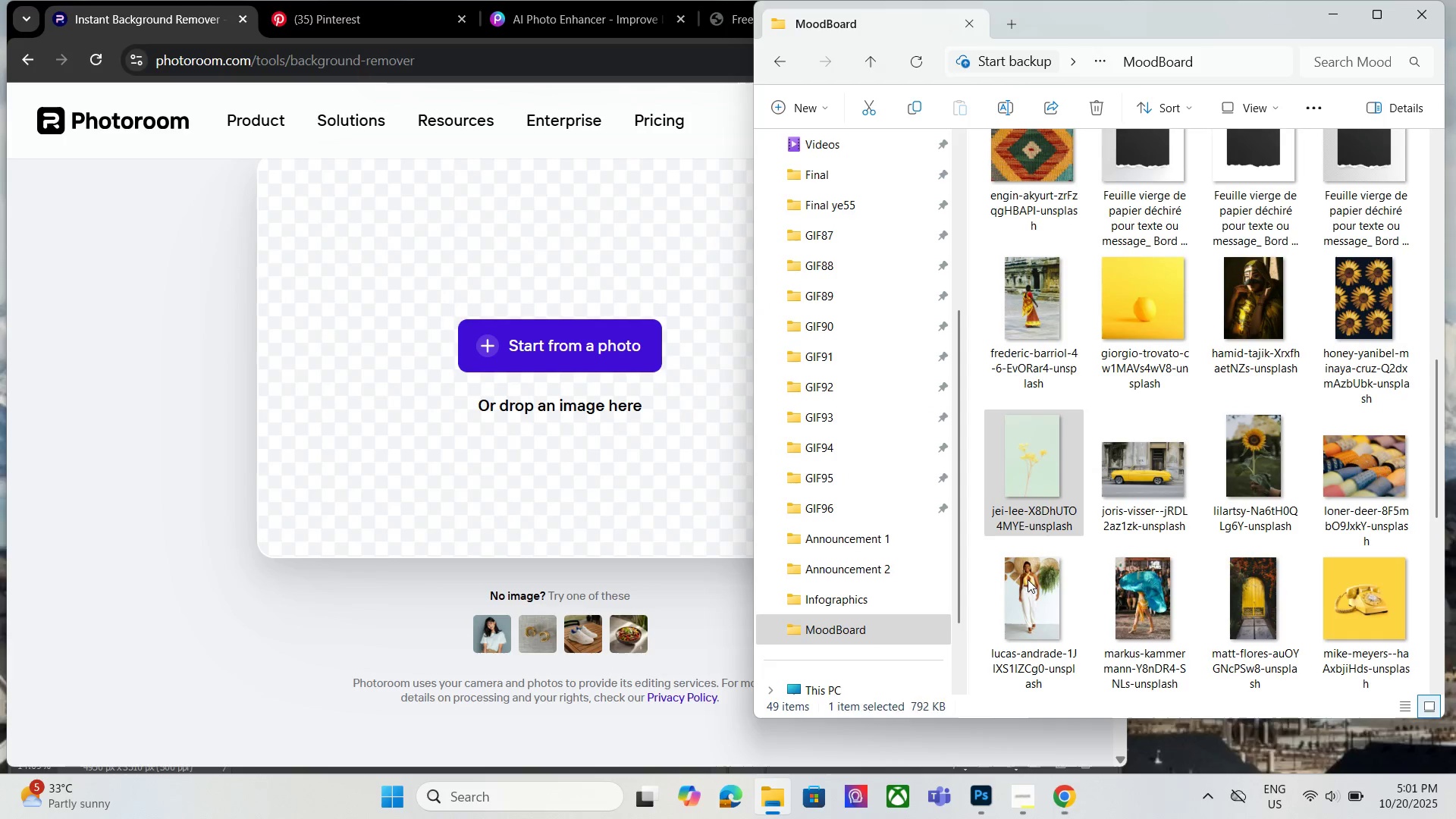 
left_click([1025, 488])
 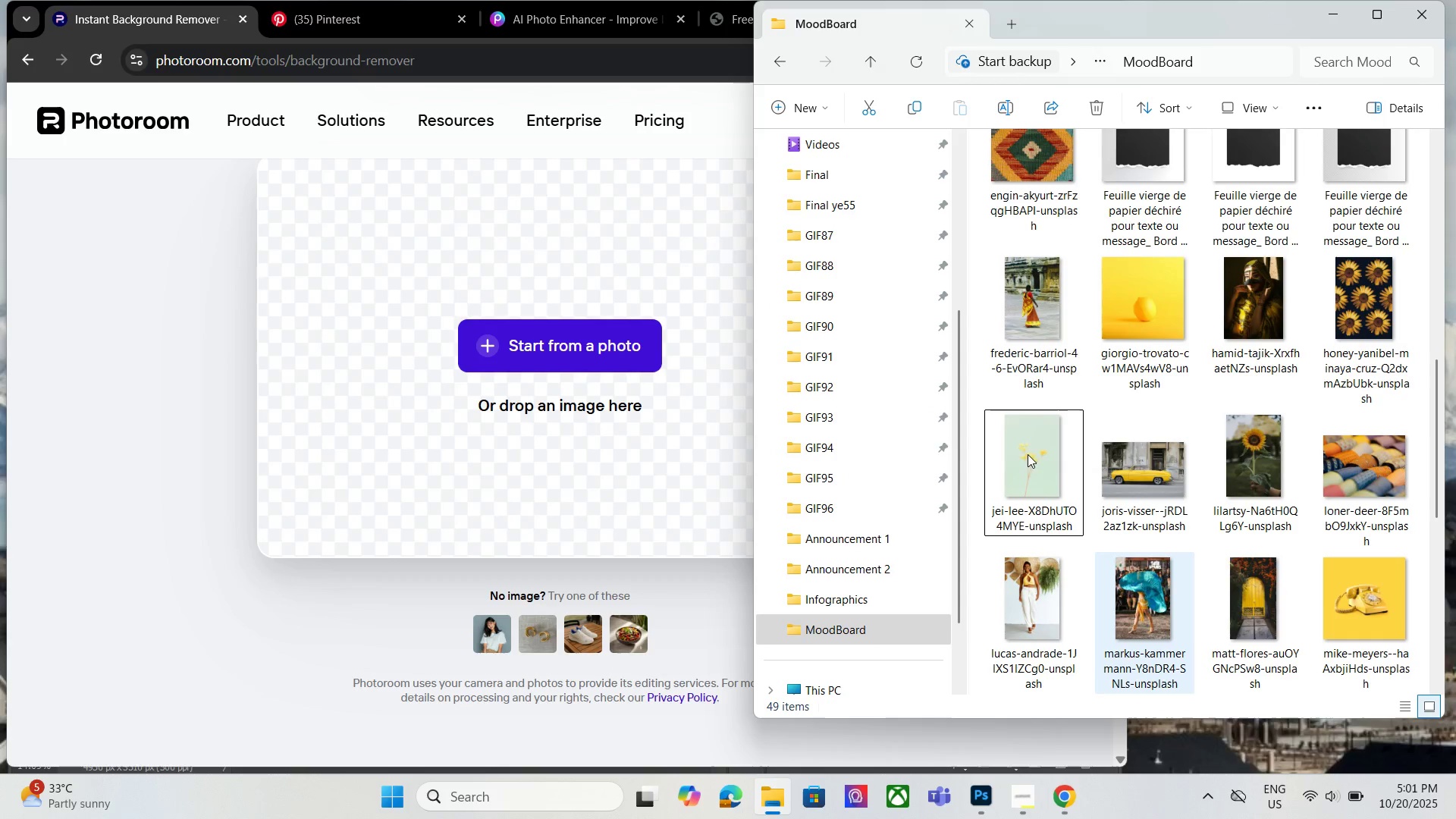 
left_click_drag(start_coordinate=[1028, 453], to_coordinate=[550, 333])
 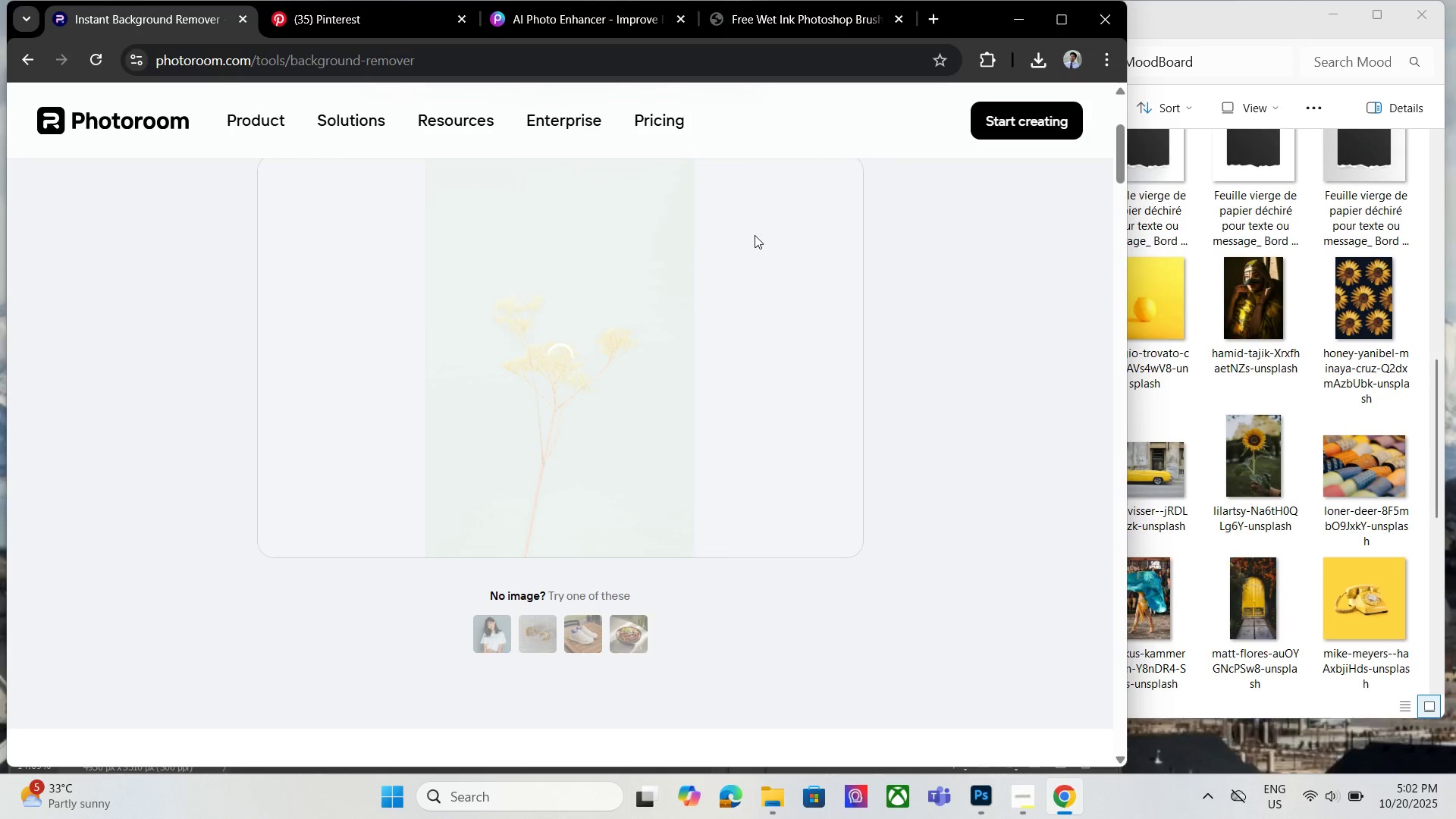 
wait(33.19)
 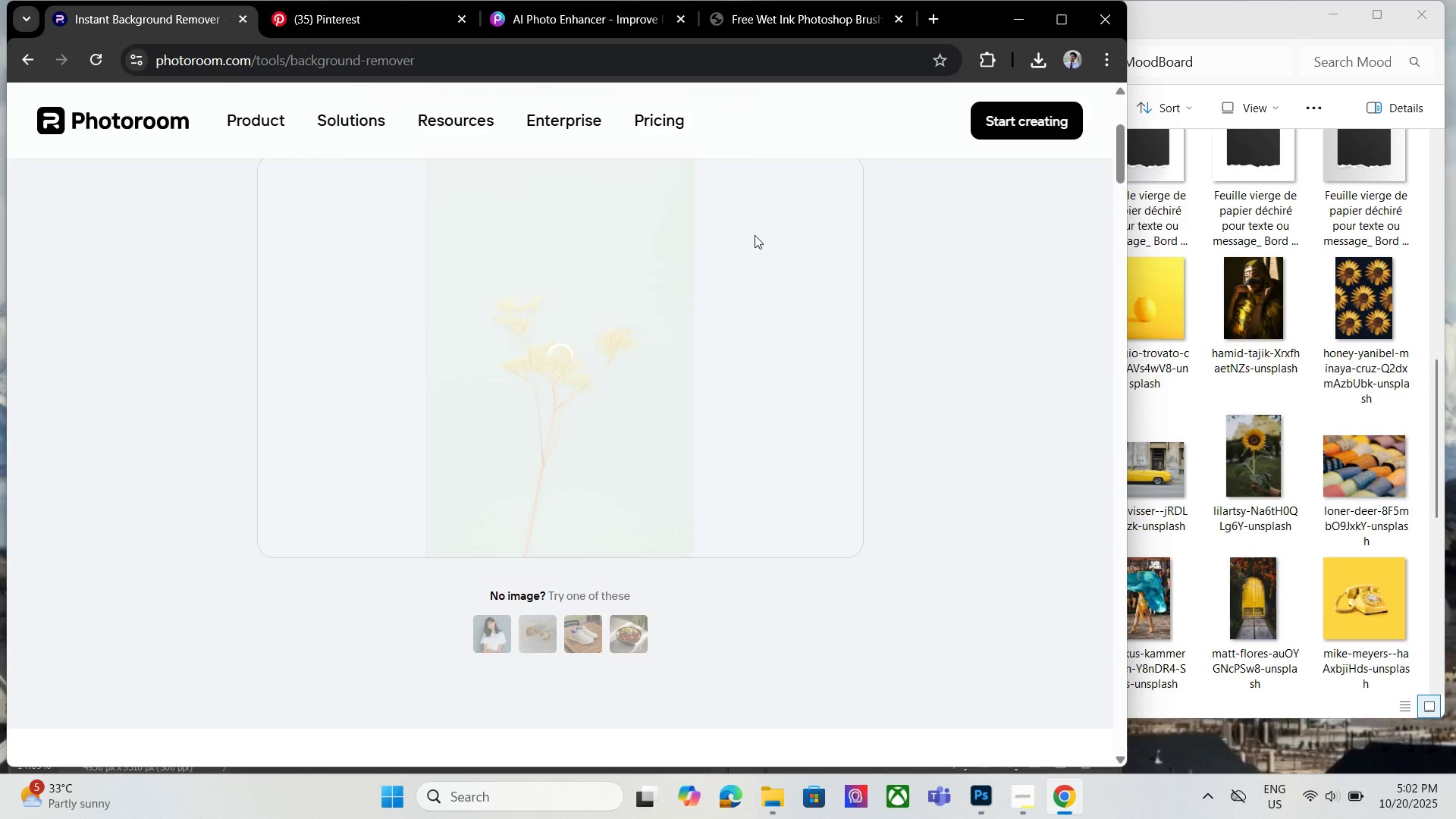 
left_click([1028, 799])